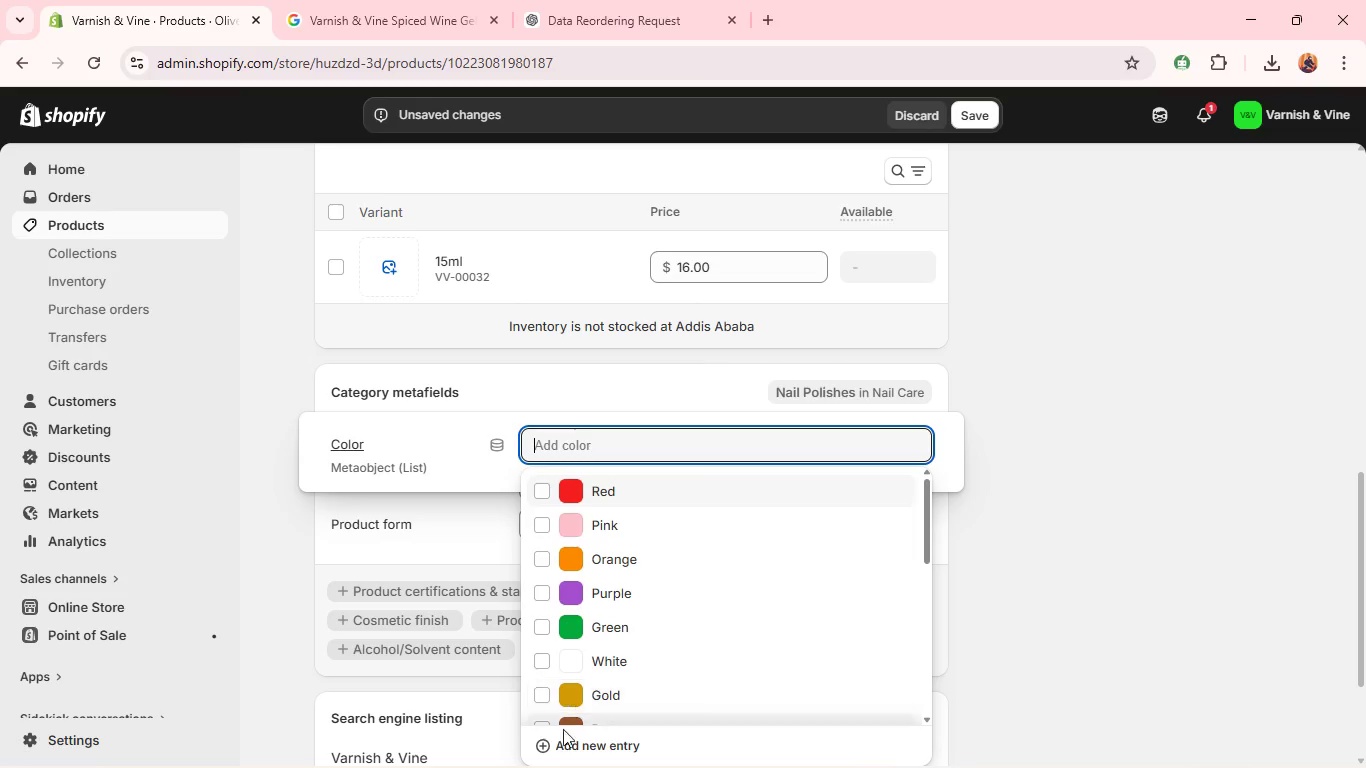 
left_click([562, 733])
 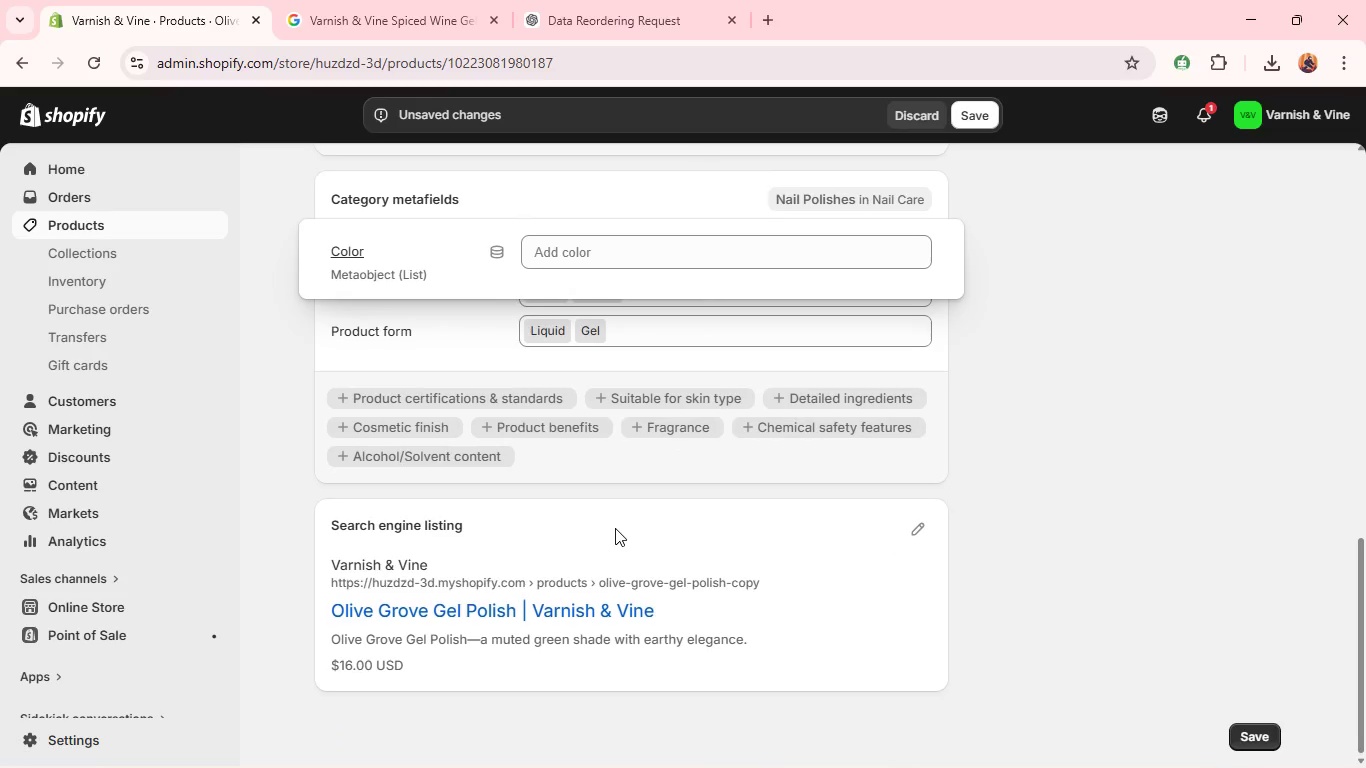 
wait(6.84)
 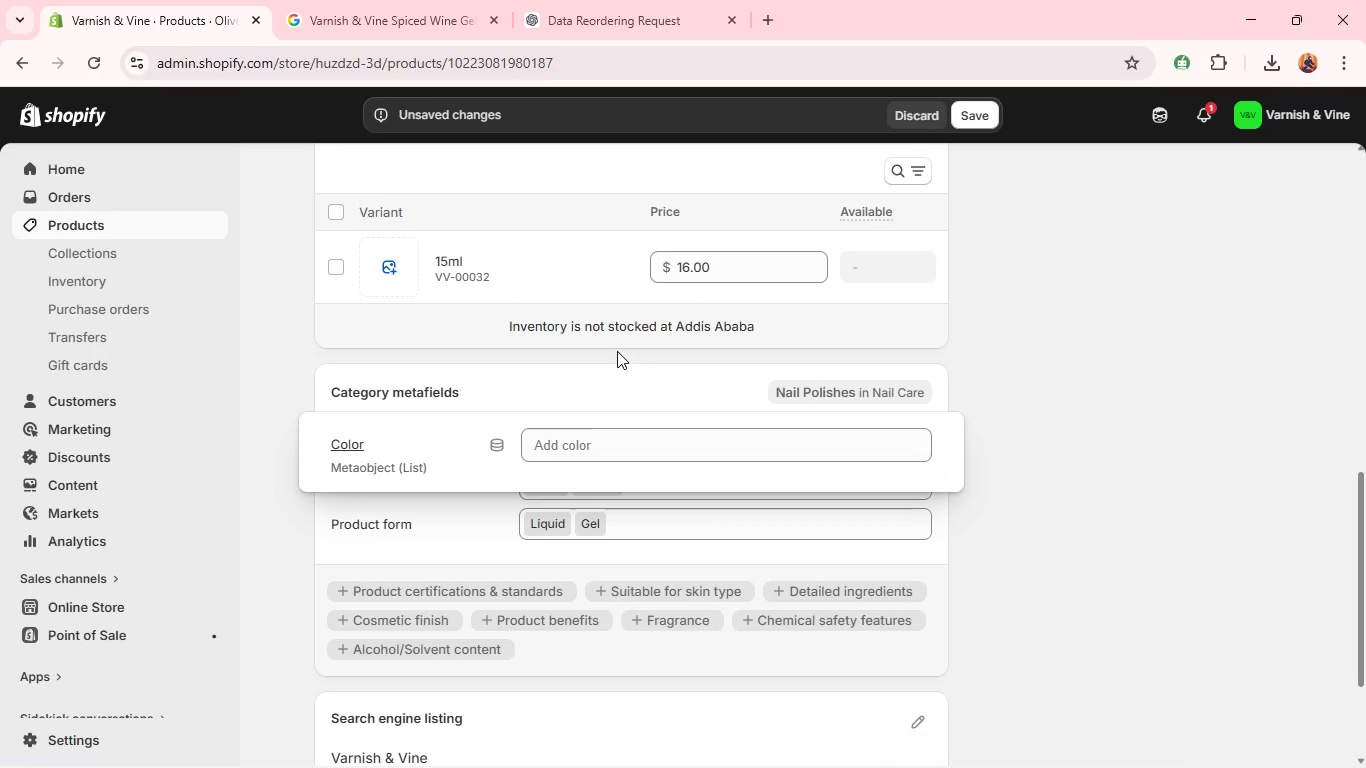 
left_click([643, 263])
 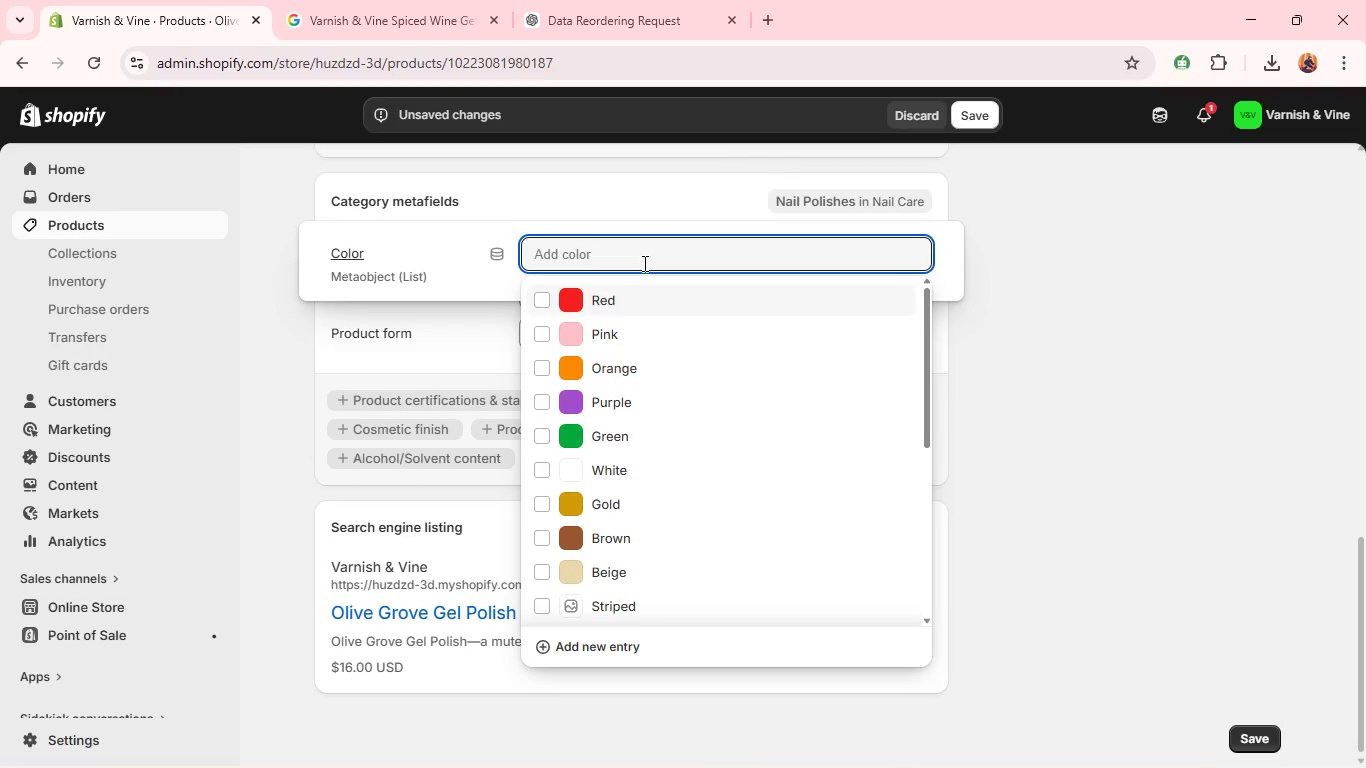 
type(Burgundy )
 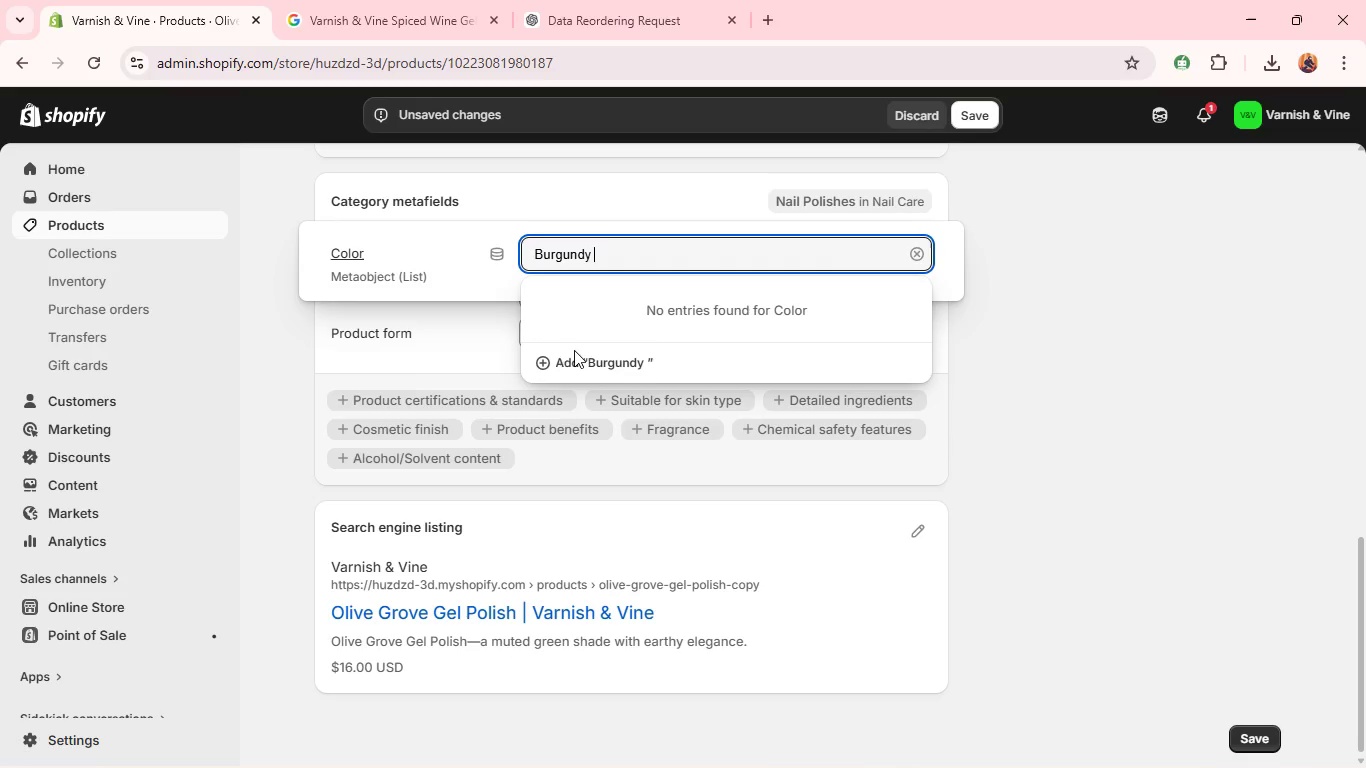 
left_click([568, 357])
 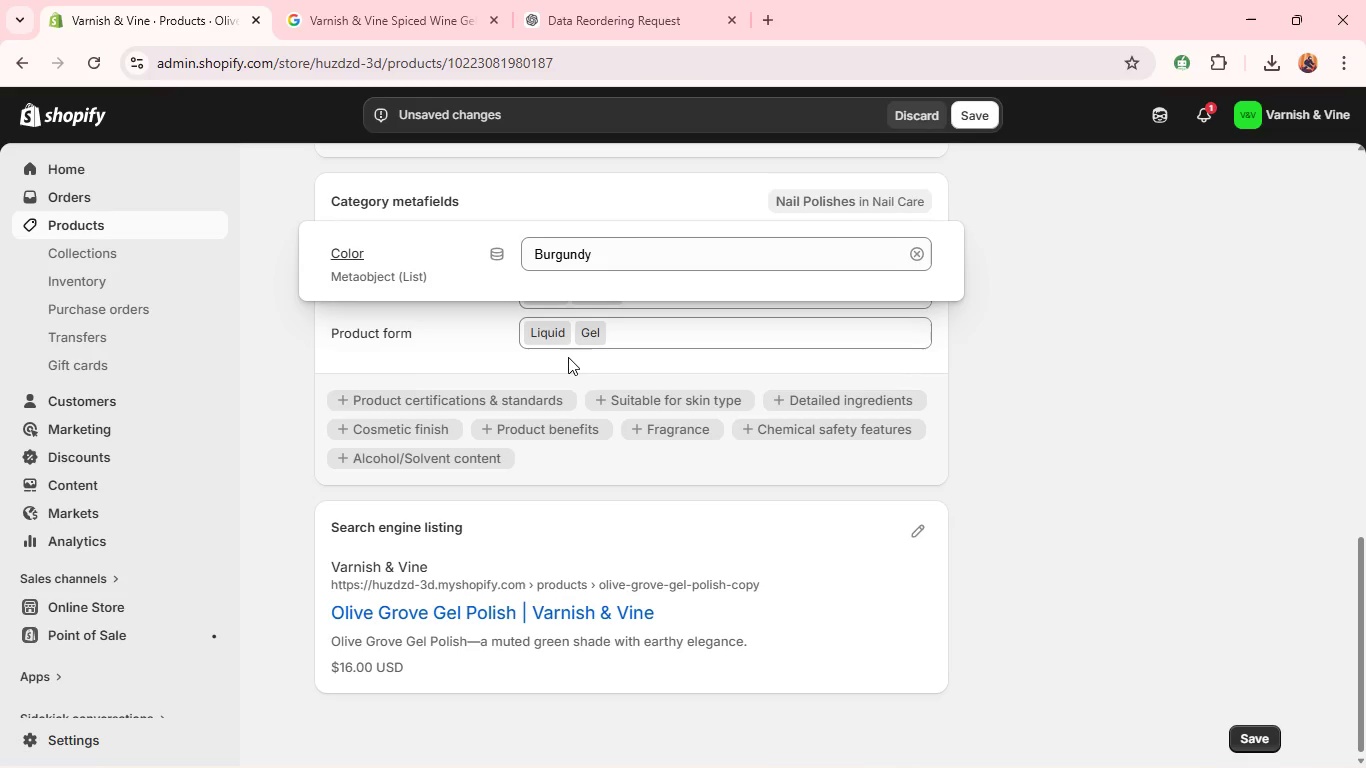 
wait(9.52)
 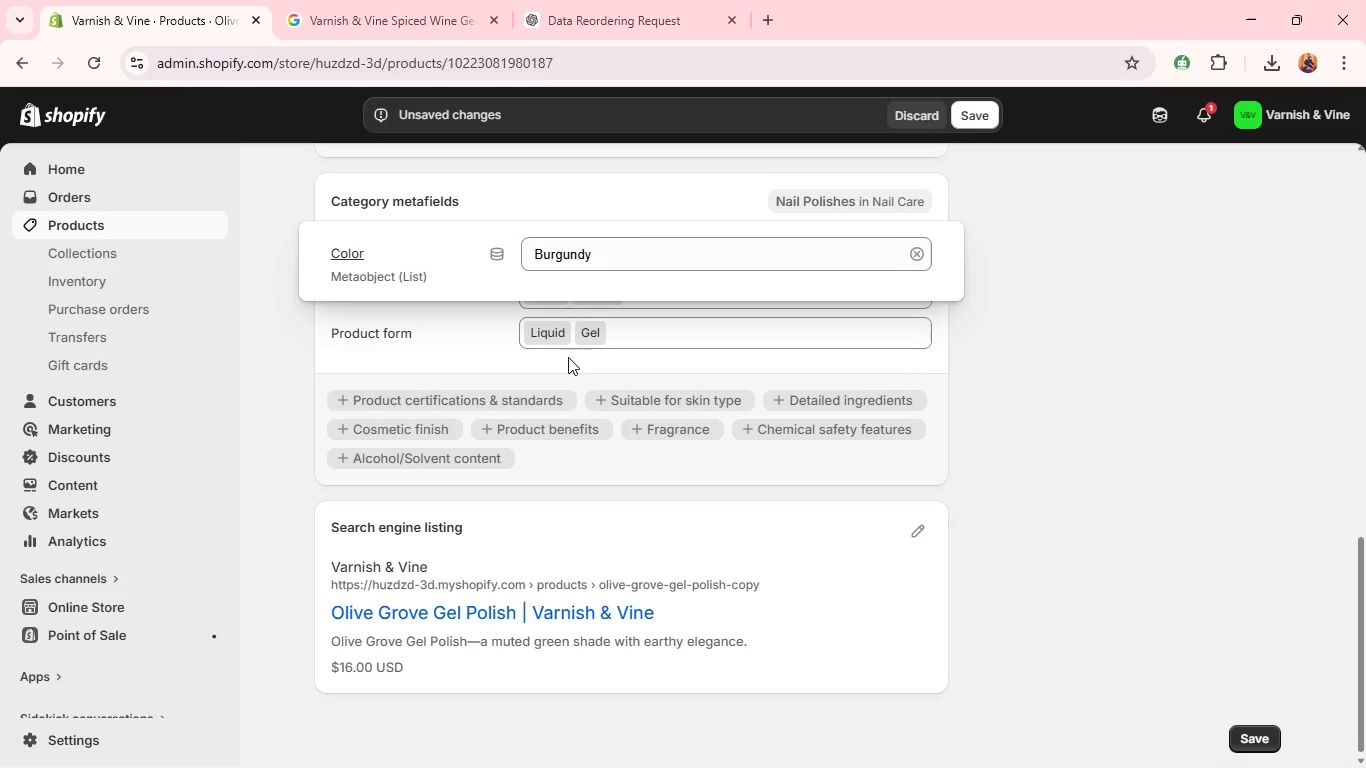 
left_click([491, 248])
 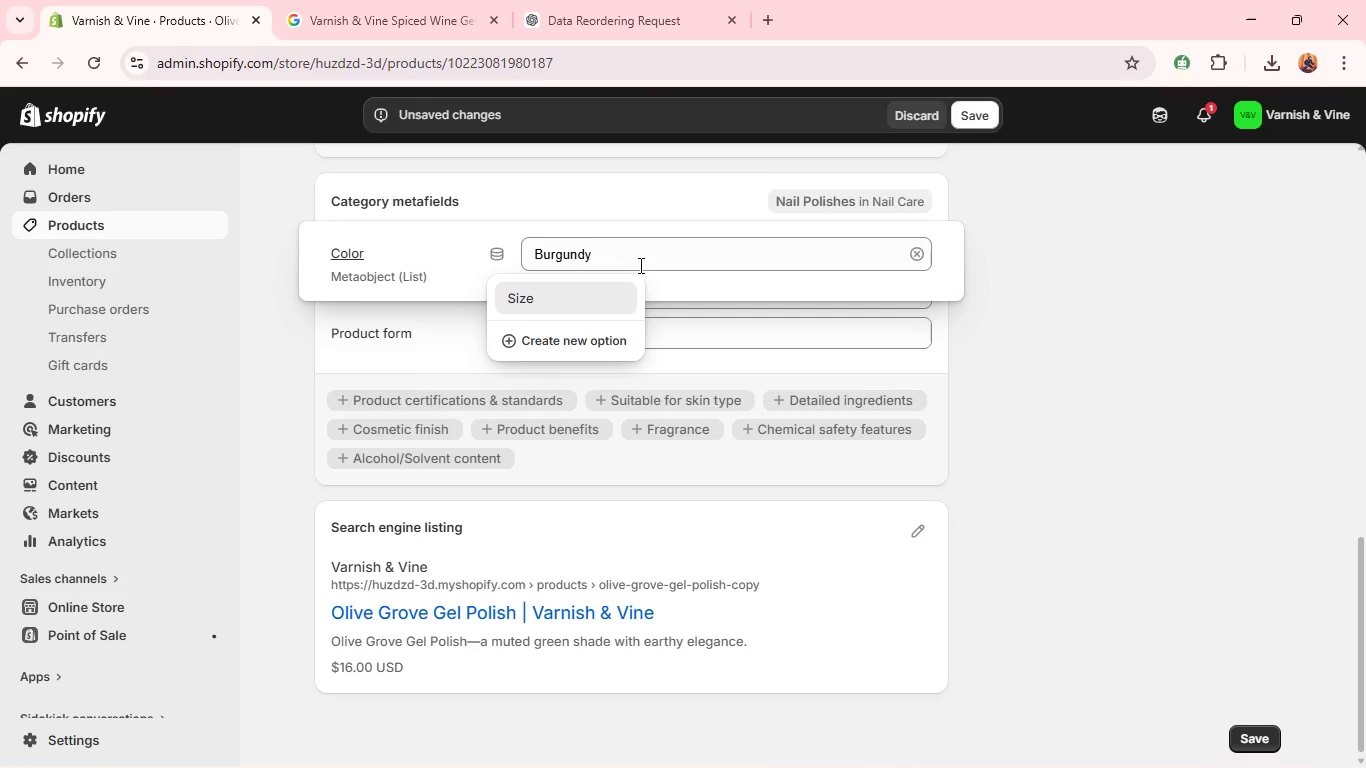 
left_click([670, 264])
 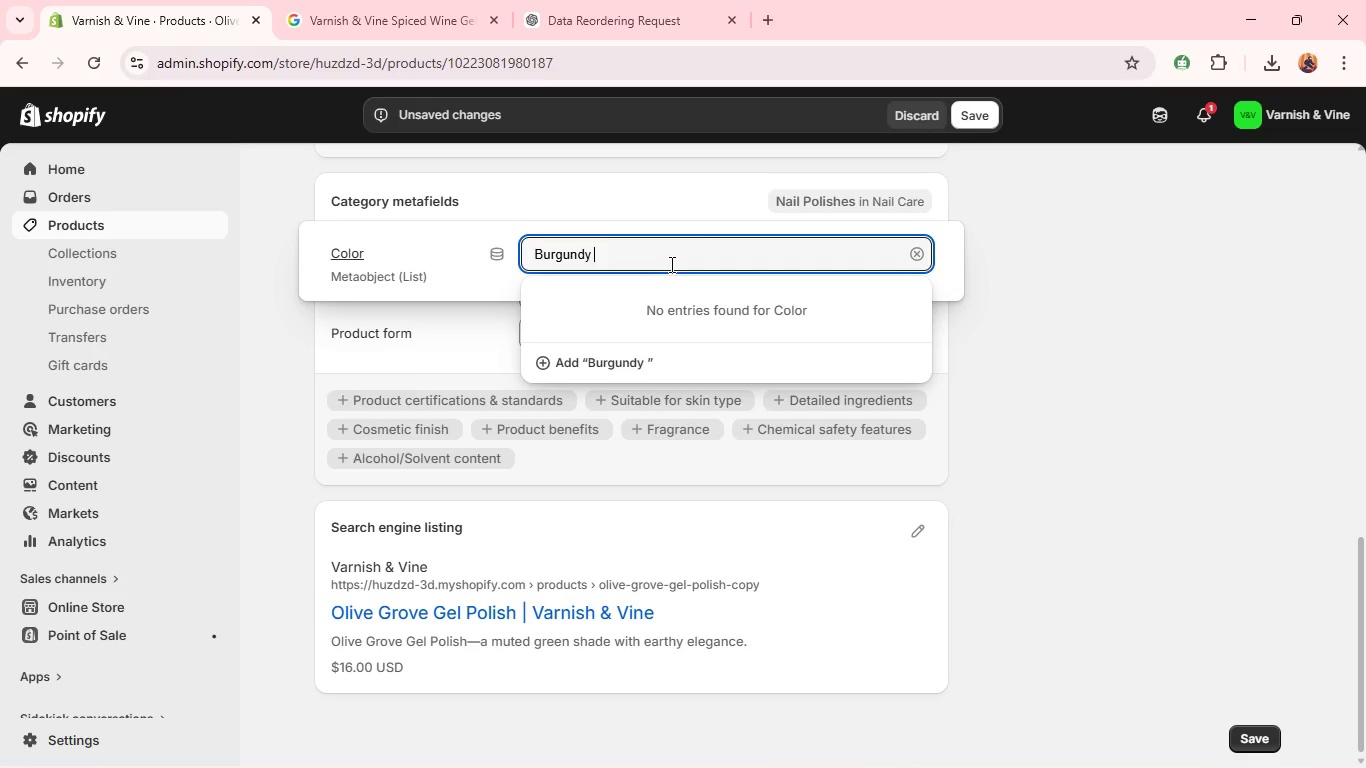 
double_click([670, 264])
 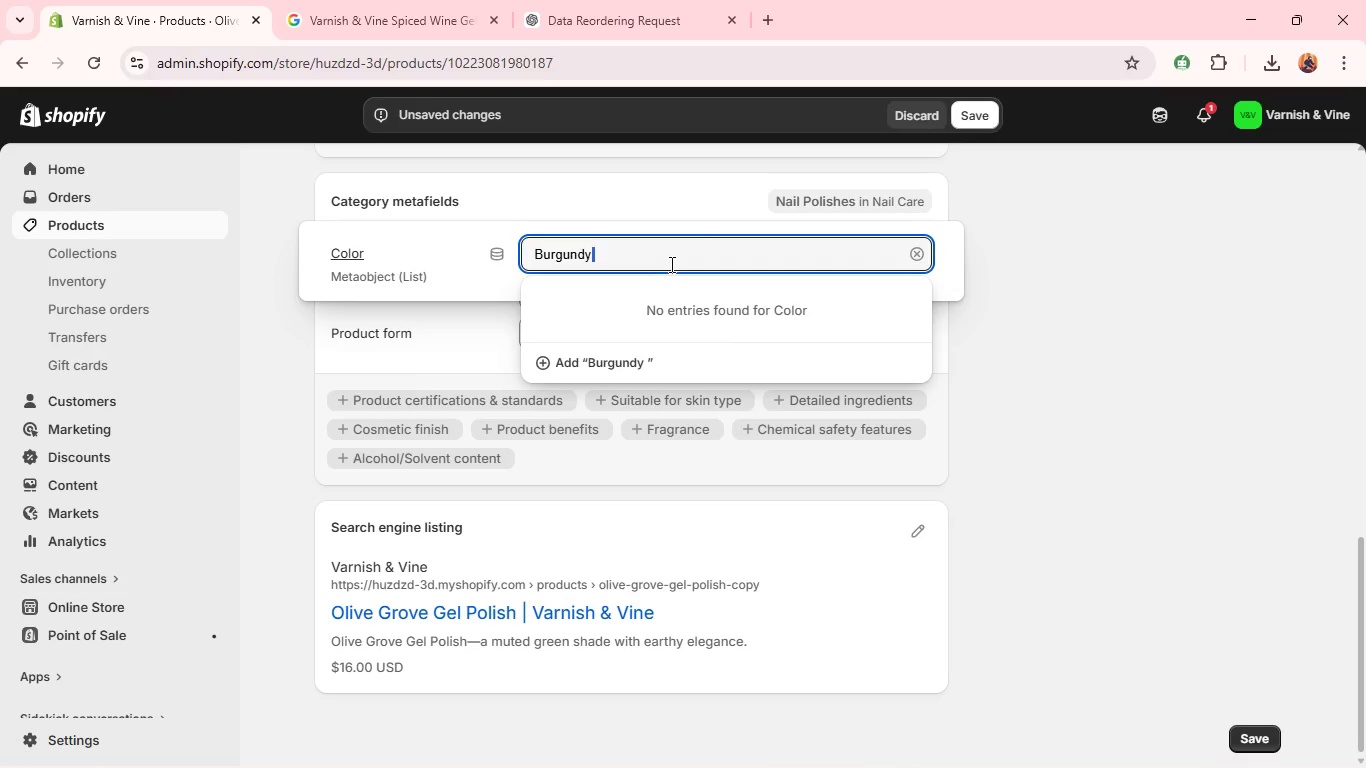 
double_click([670, 264])
 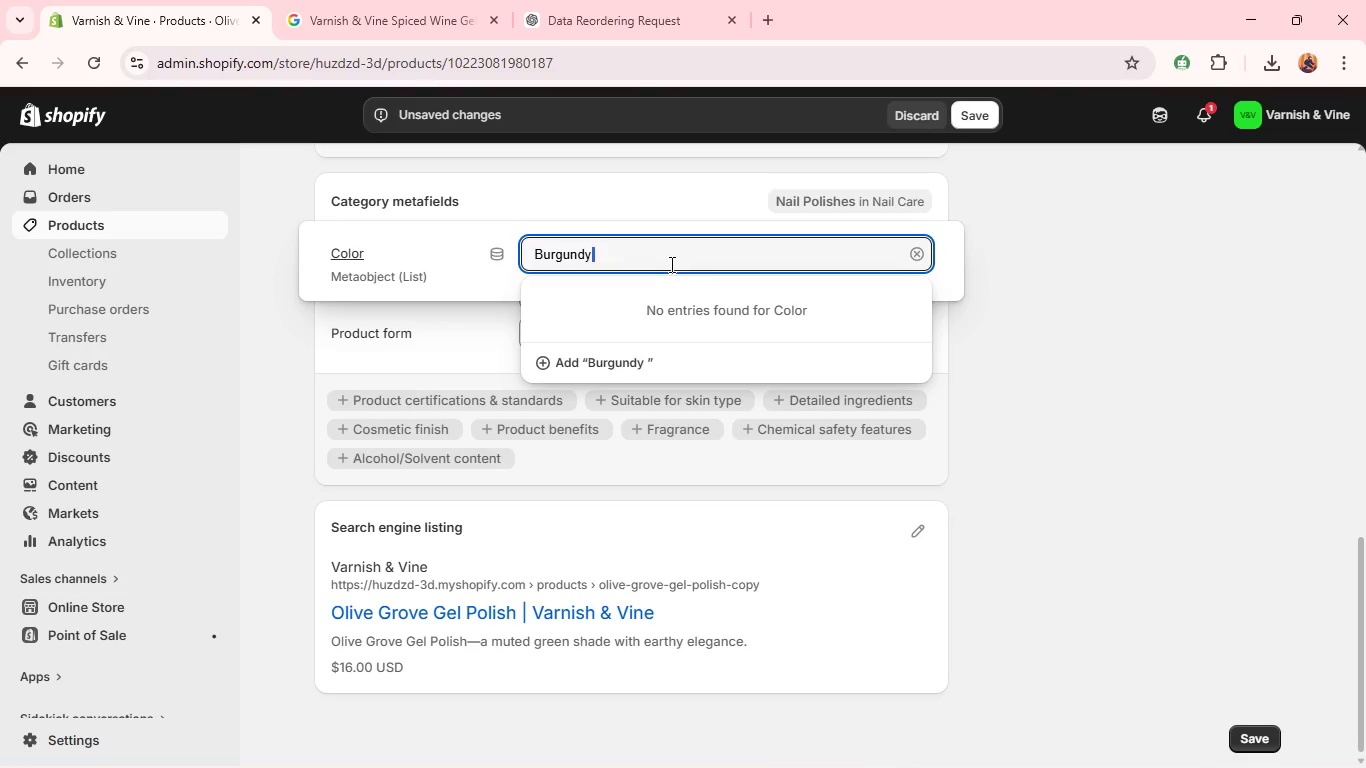 
triple_click([670, 264])
 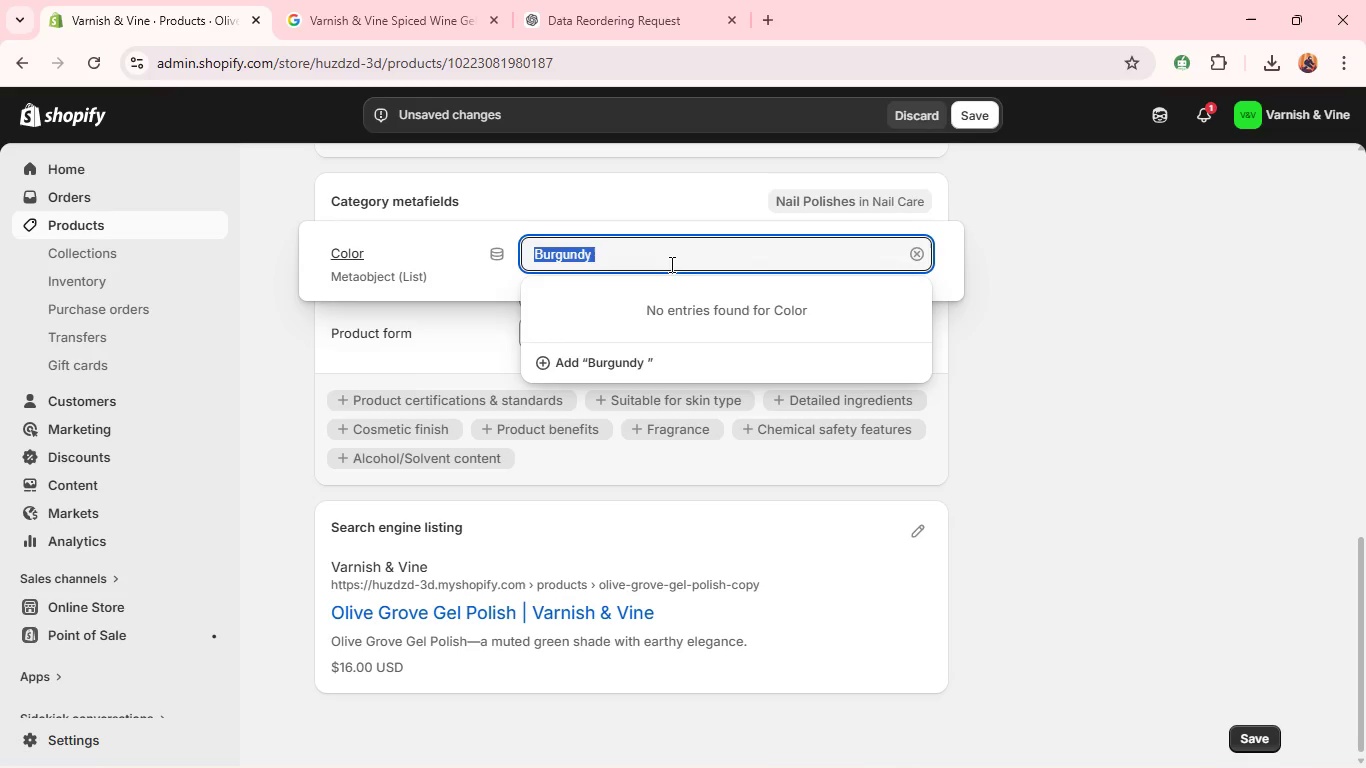 
key(Backspace)
 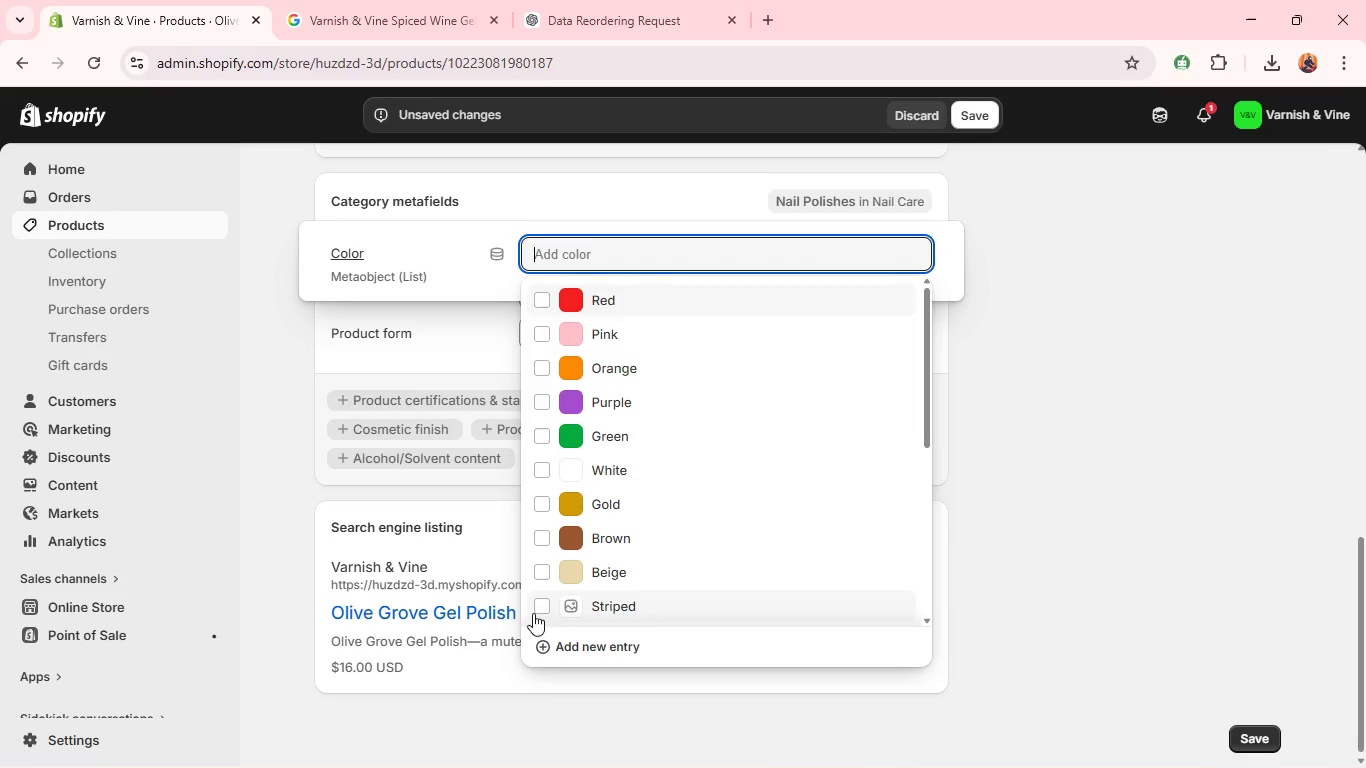 
mouse_move([599, 531])
 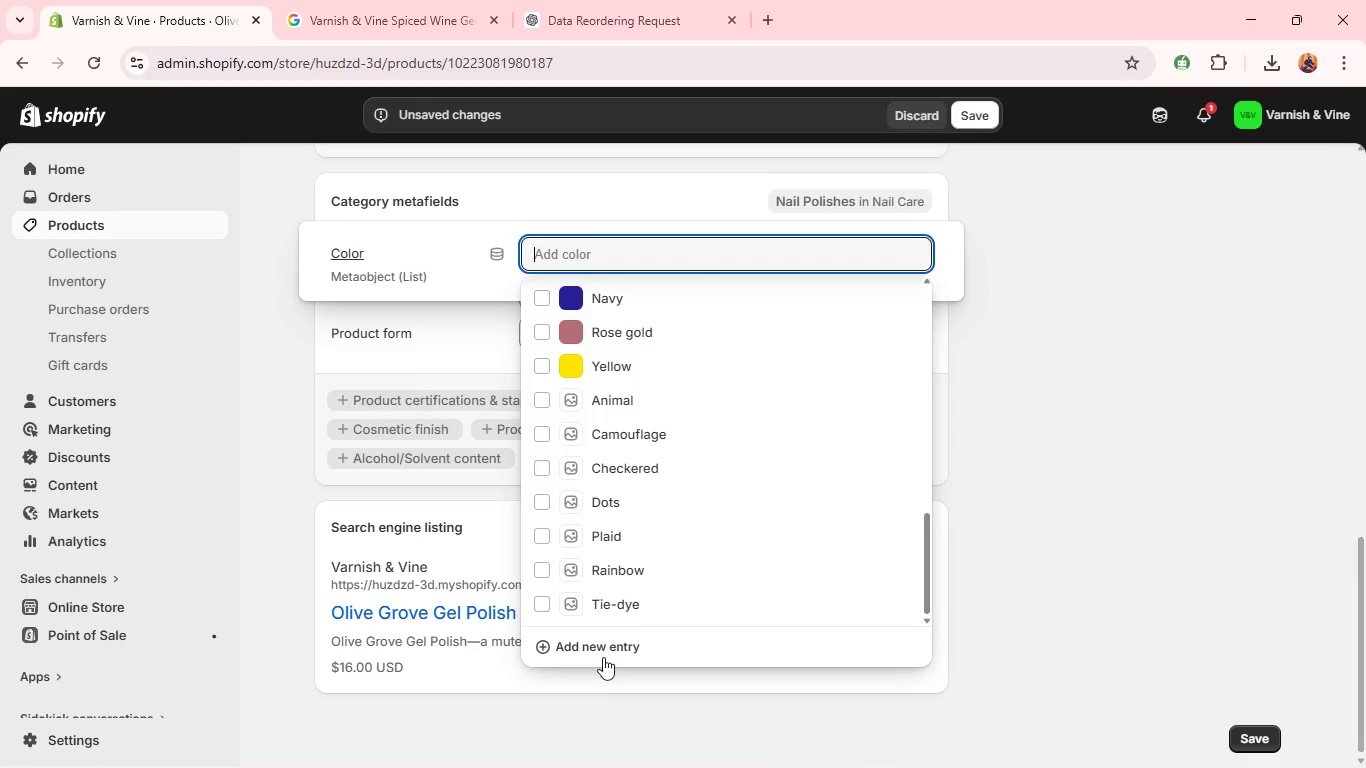 
left_click([594, 645])
 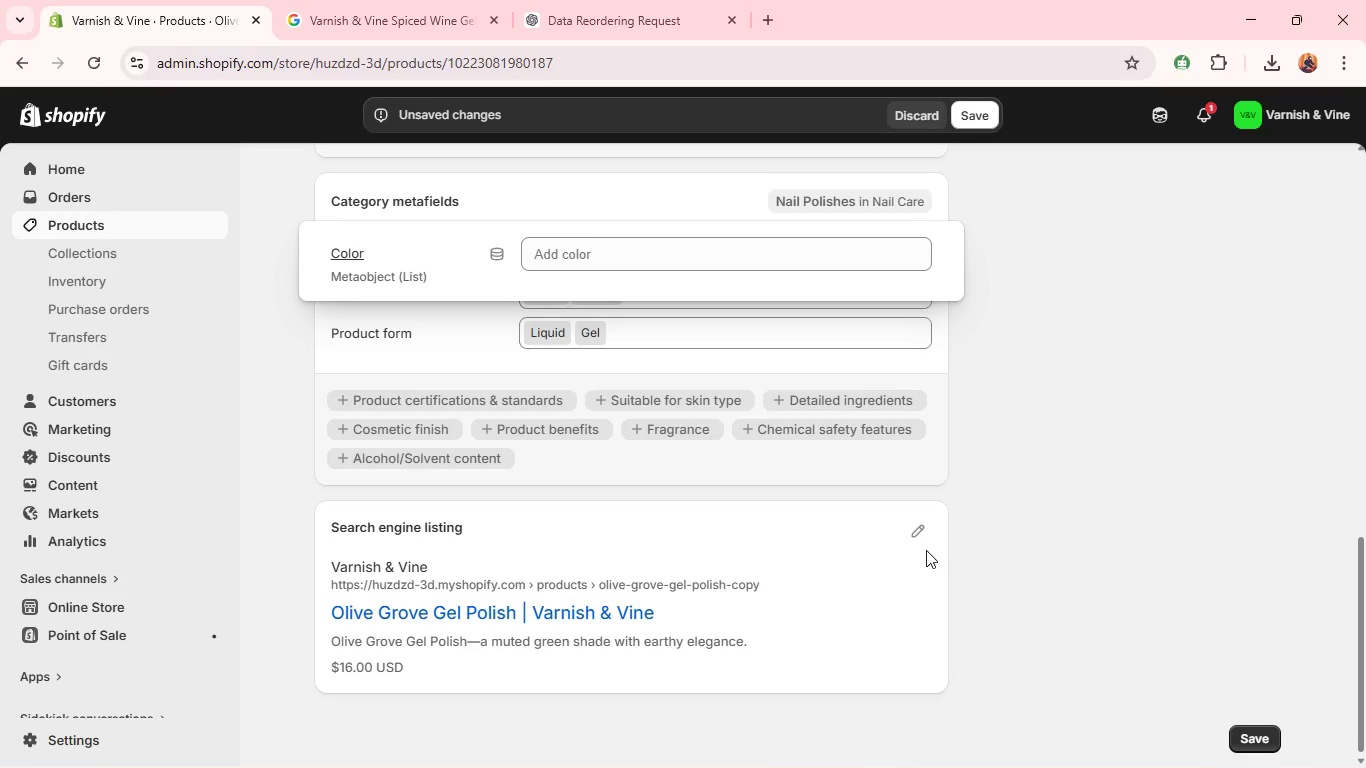 
left_click([923, 534])
 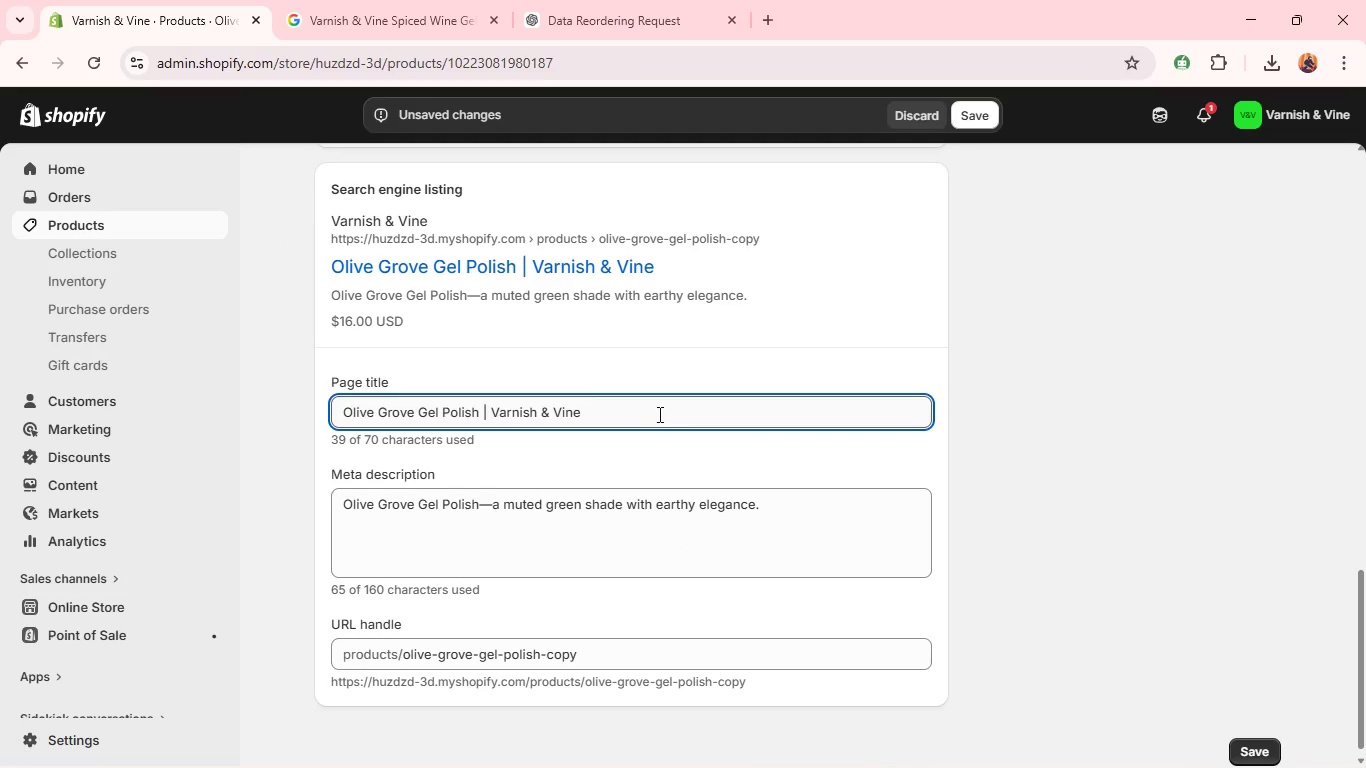 
left_click_drag(start_coordinate=[655, 413], to_coordinate=[485, 403])
 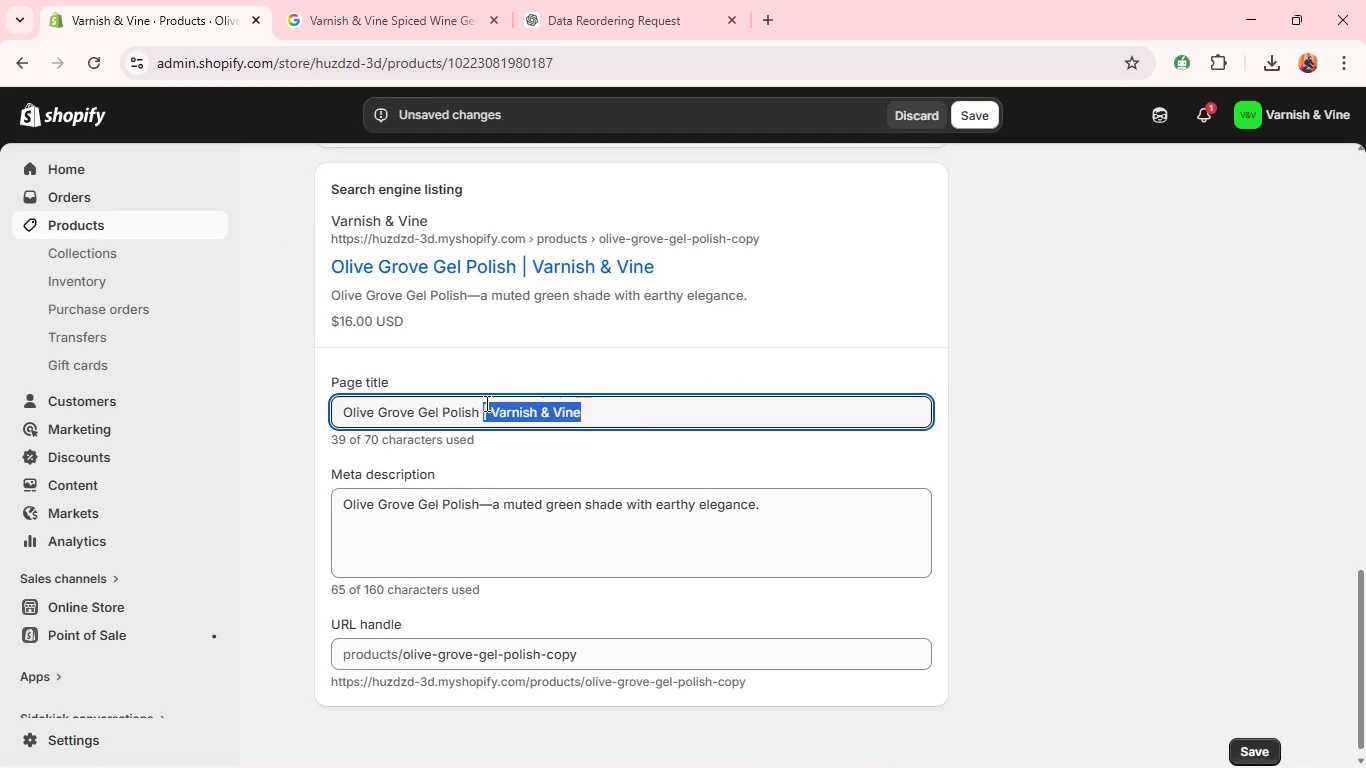 
key(Control+C)
 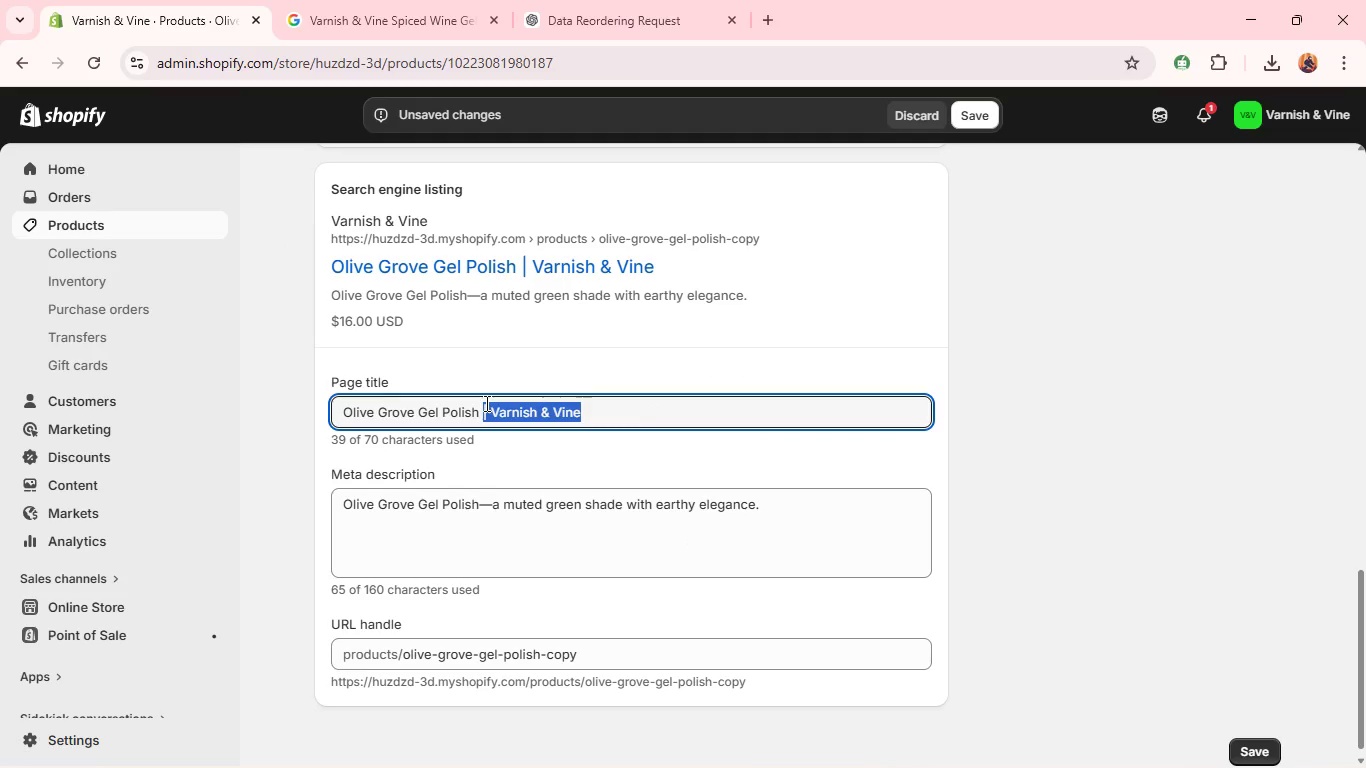 
key(Control+A)
 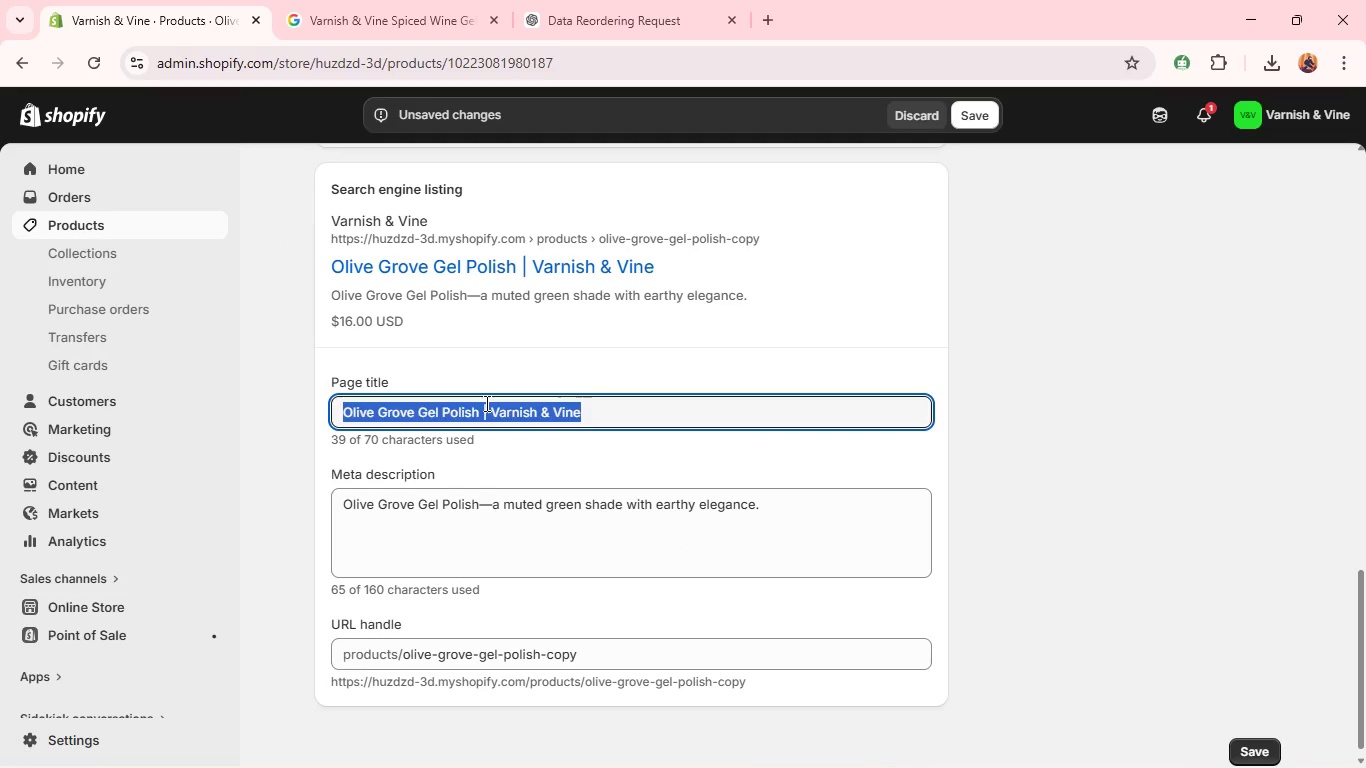 
key(Backspace)
 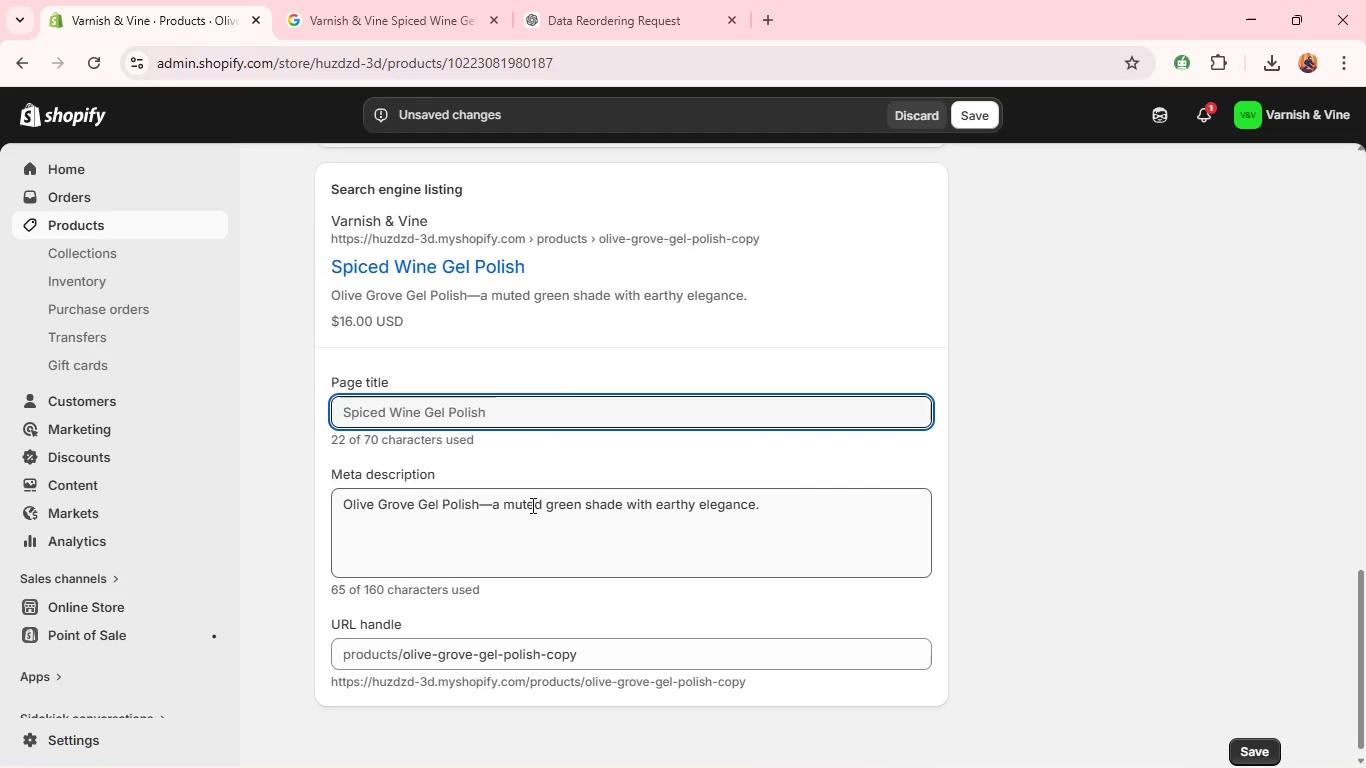 
left_click([536, 510])
 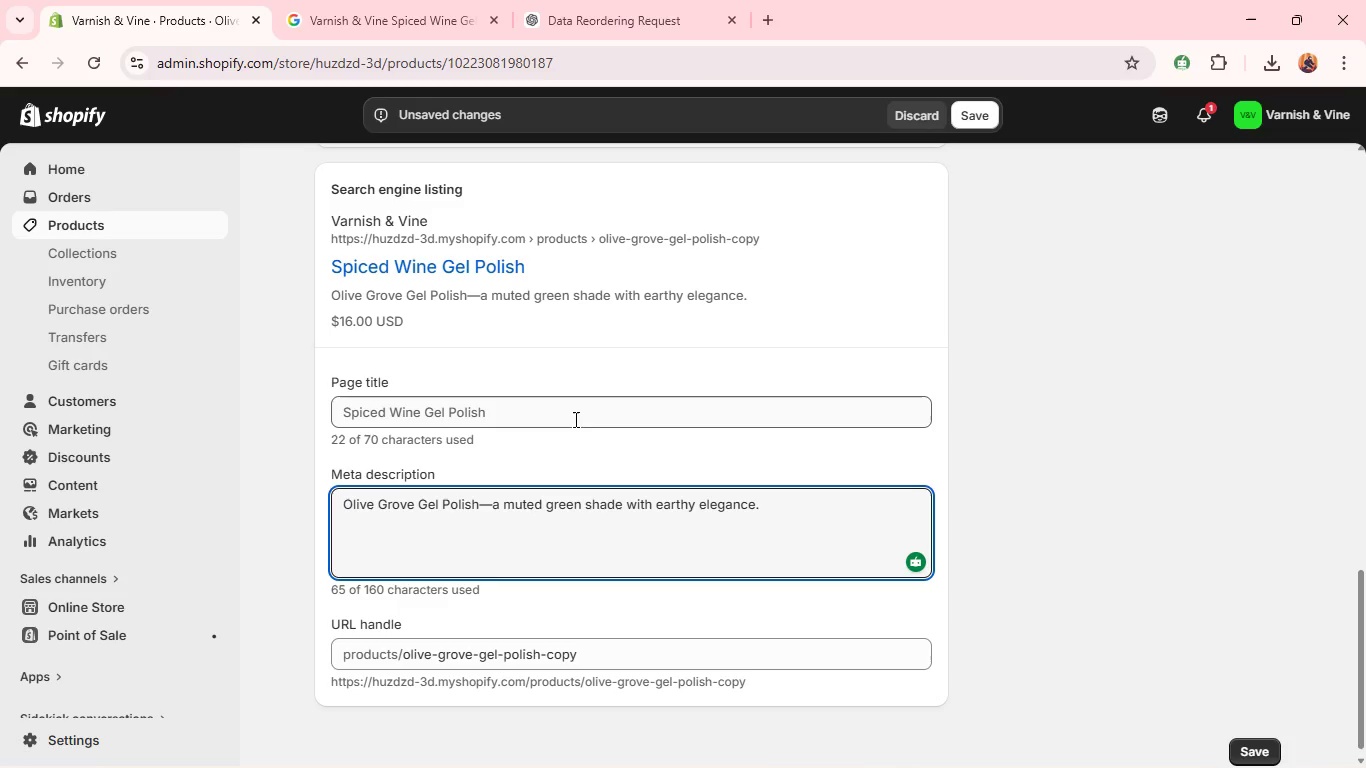 
left_click([578, 416])
 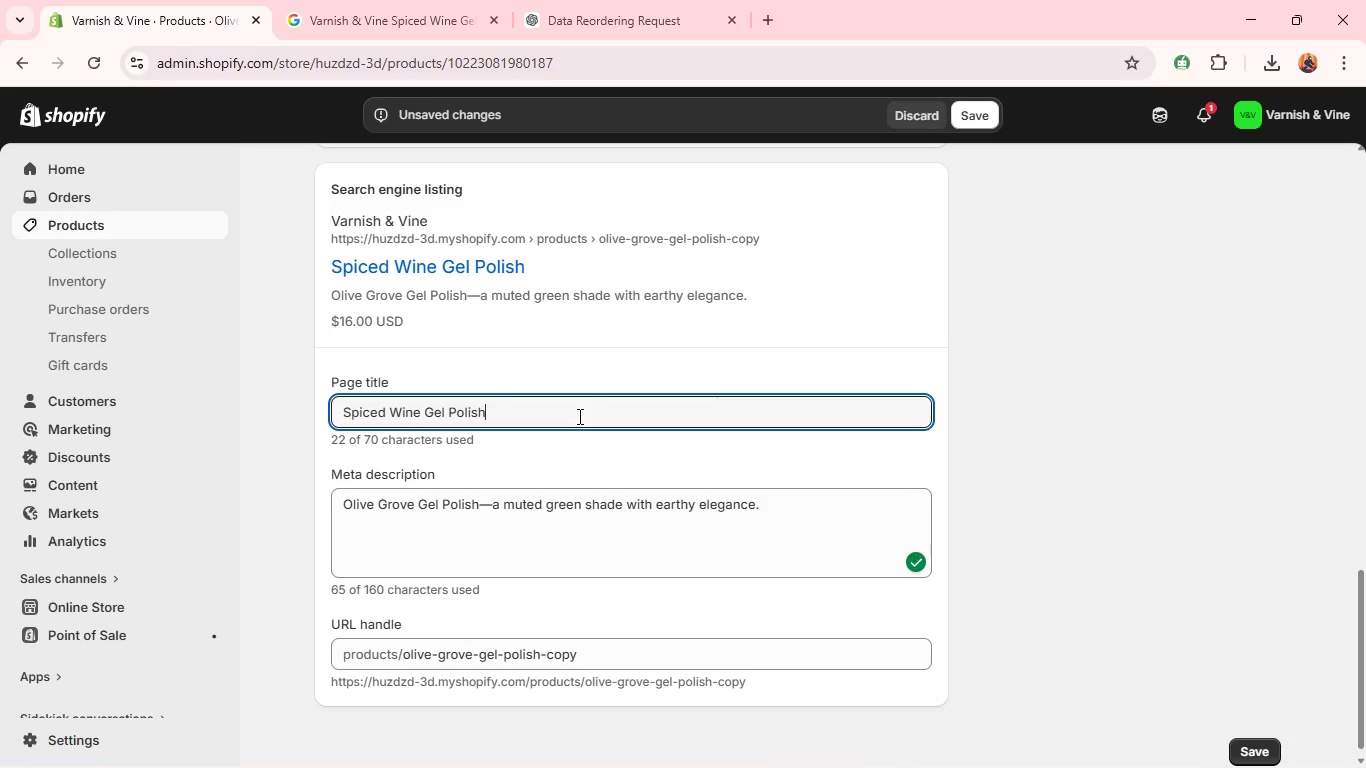 
key(Space)
 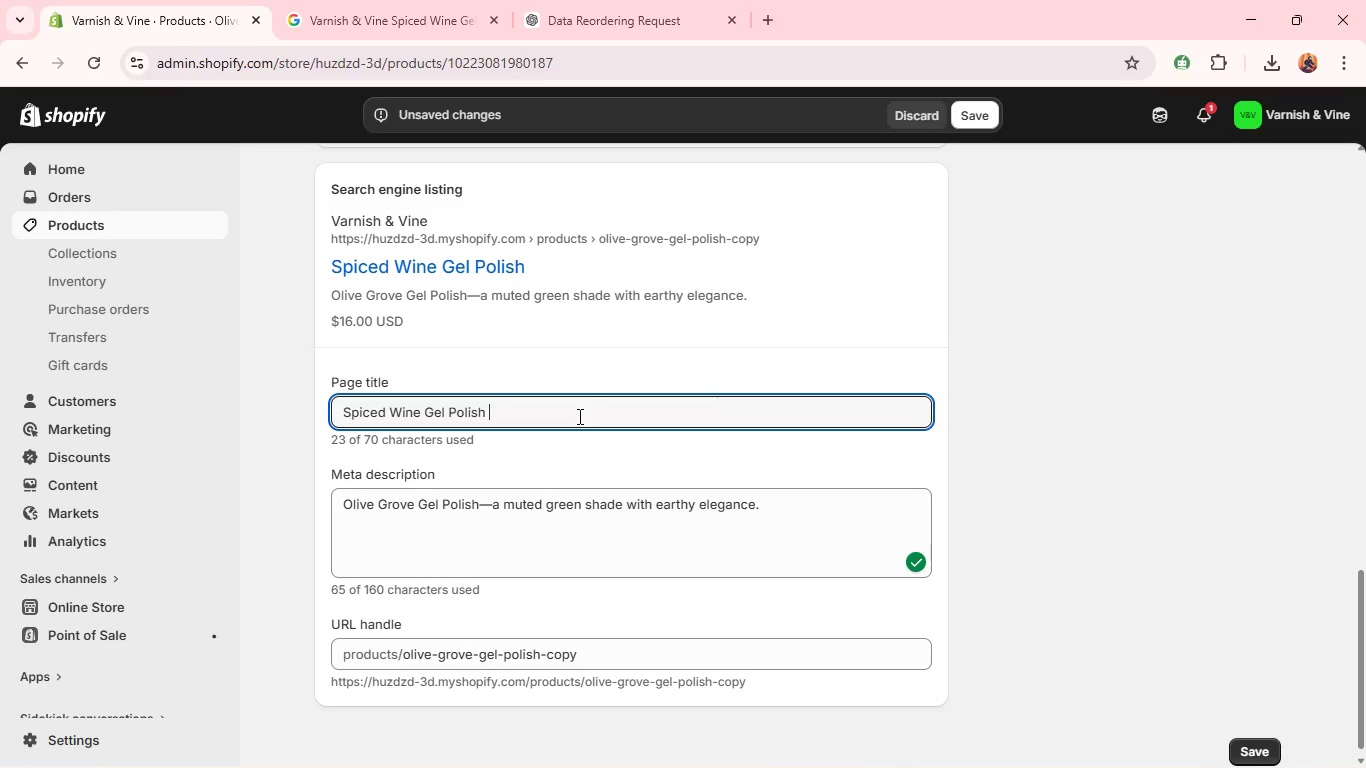 
key(Control+Backslash)
 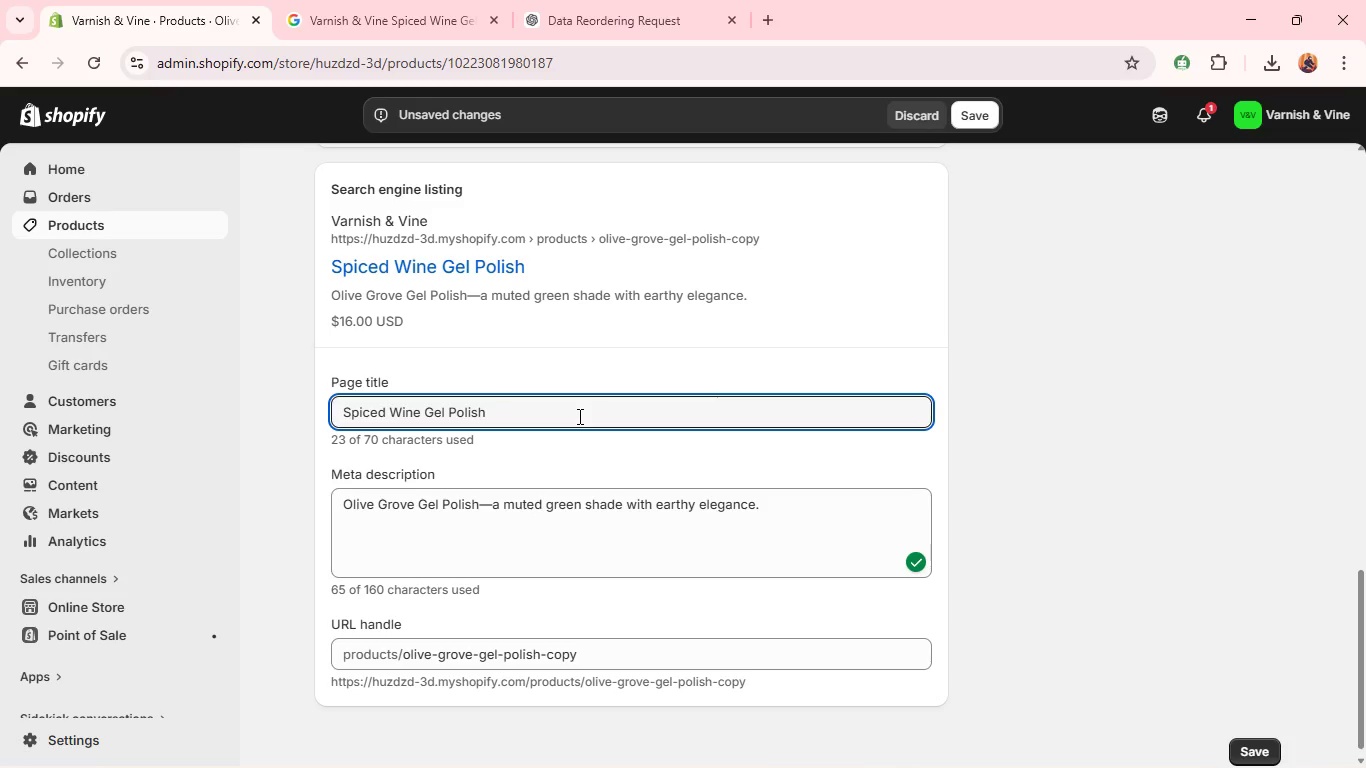 
key(Control+ControlLeft)
 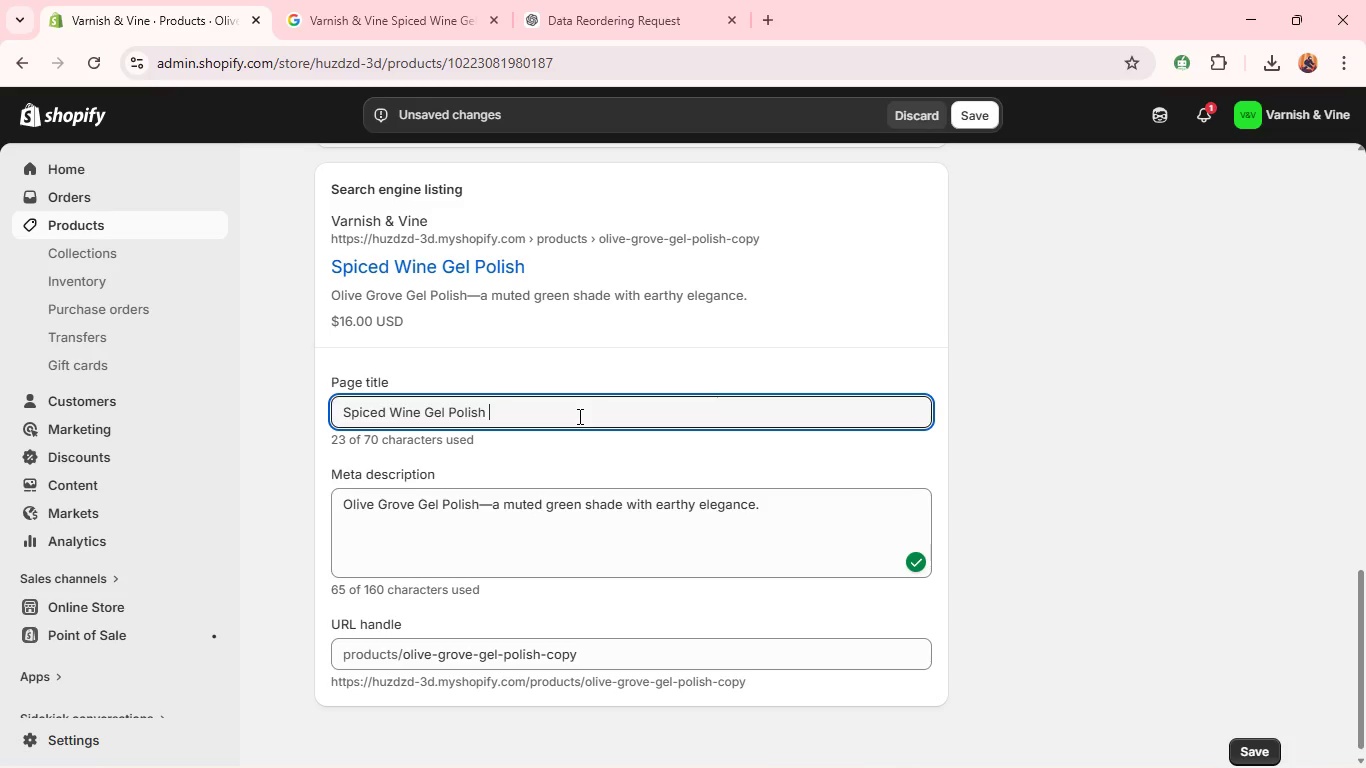 
key(Control+Backslash)
 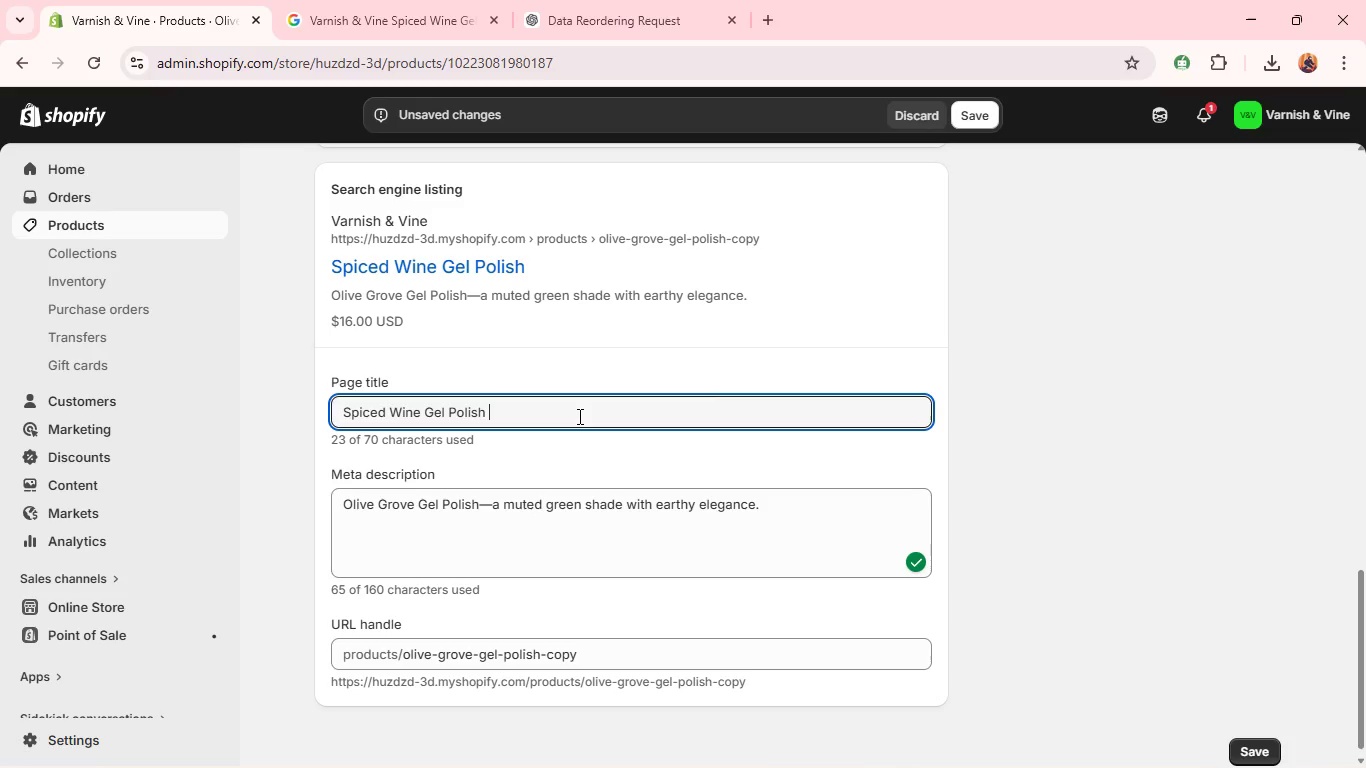 
key(Shift+ShiftLeft)
 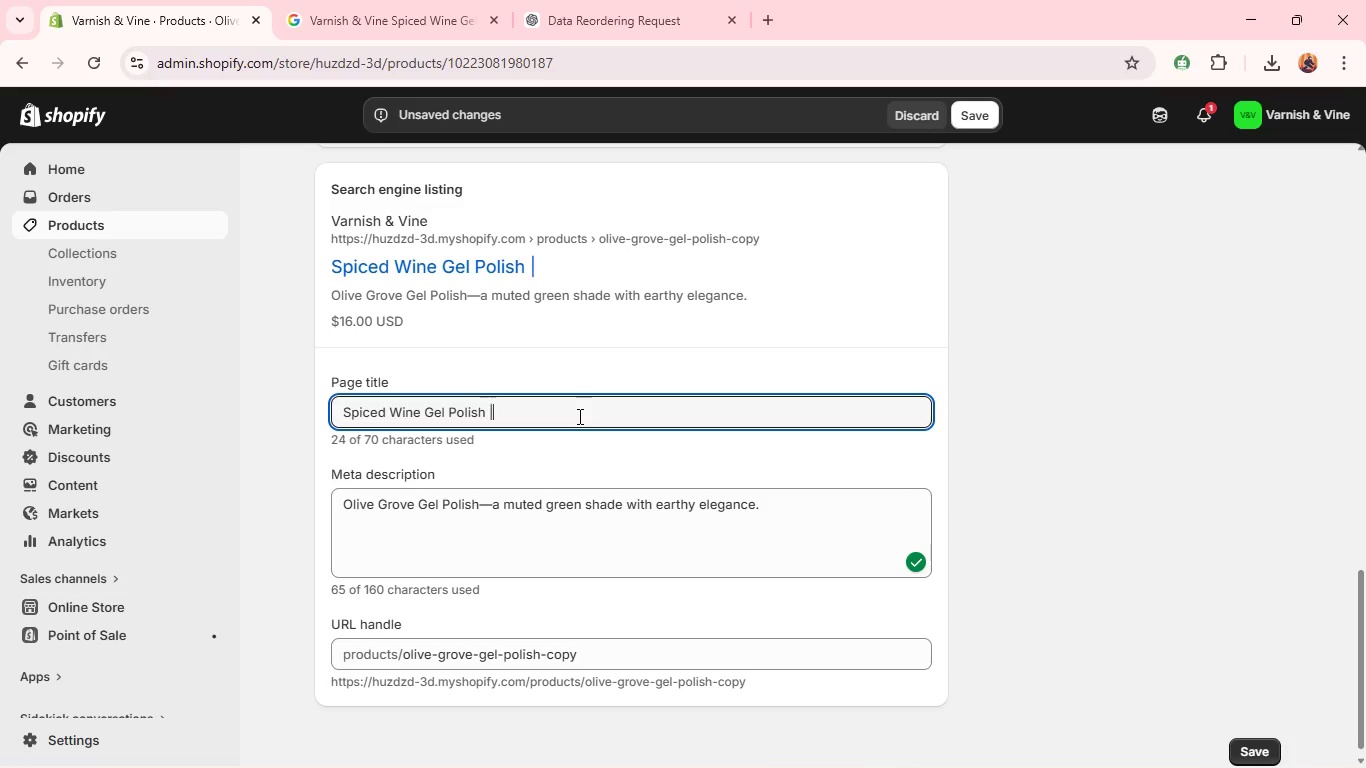 
key(Shift+Backslash)
 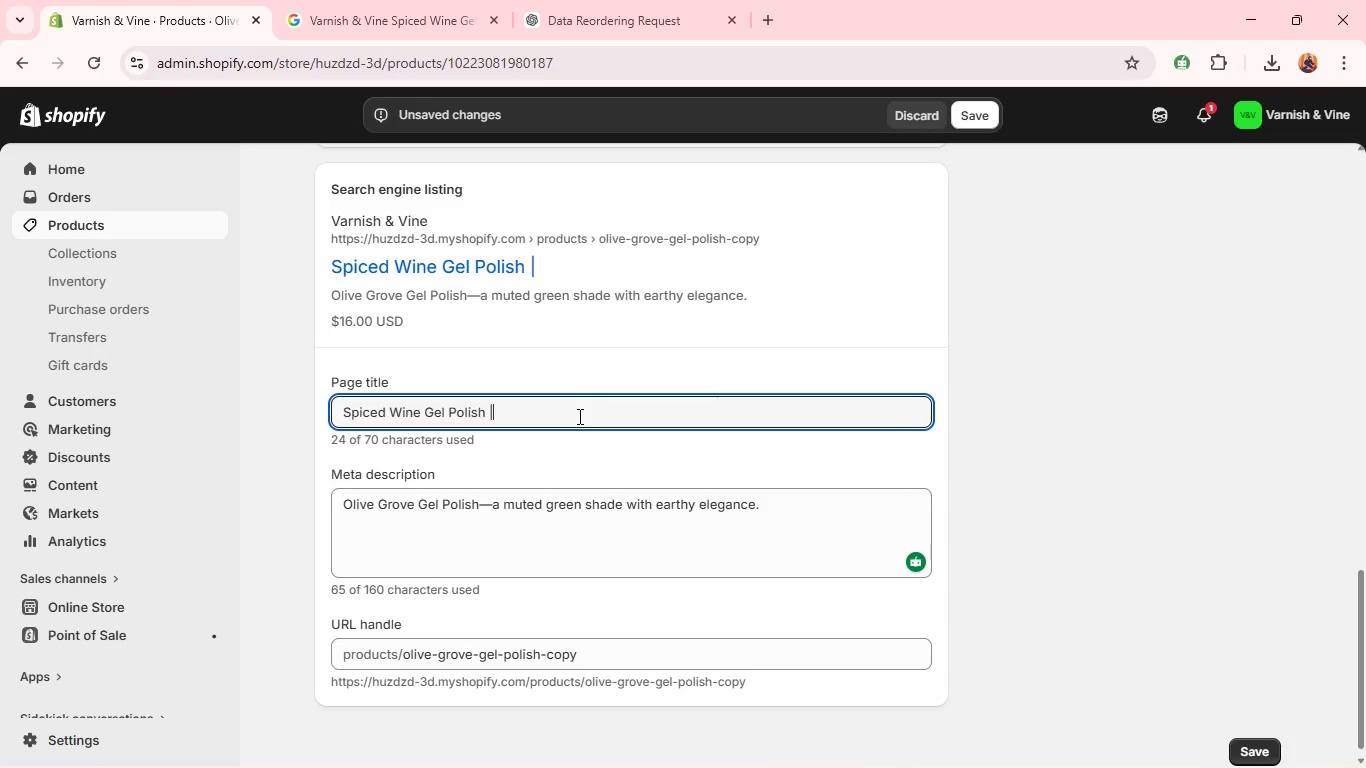 
key(Space)
 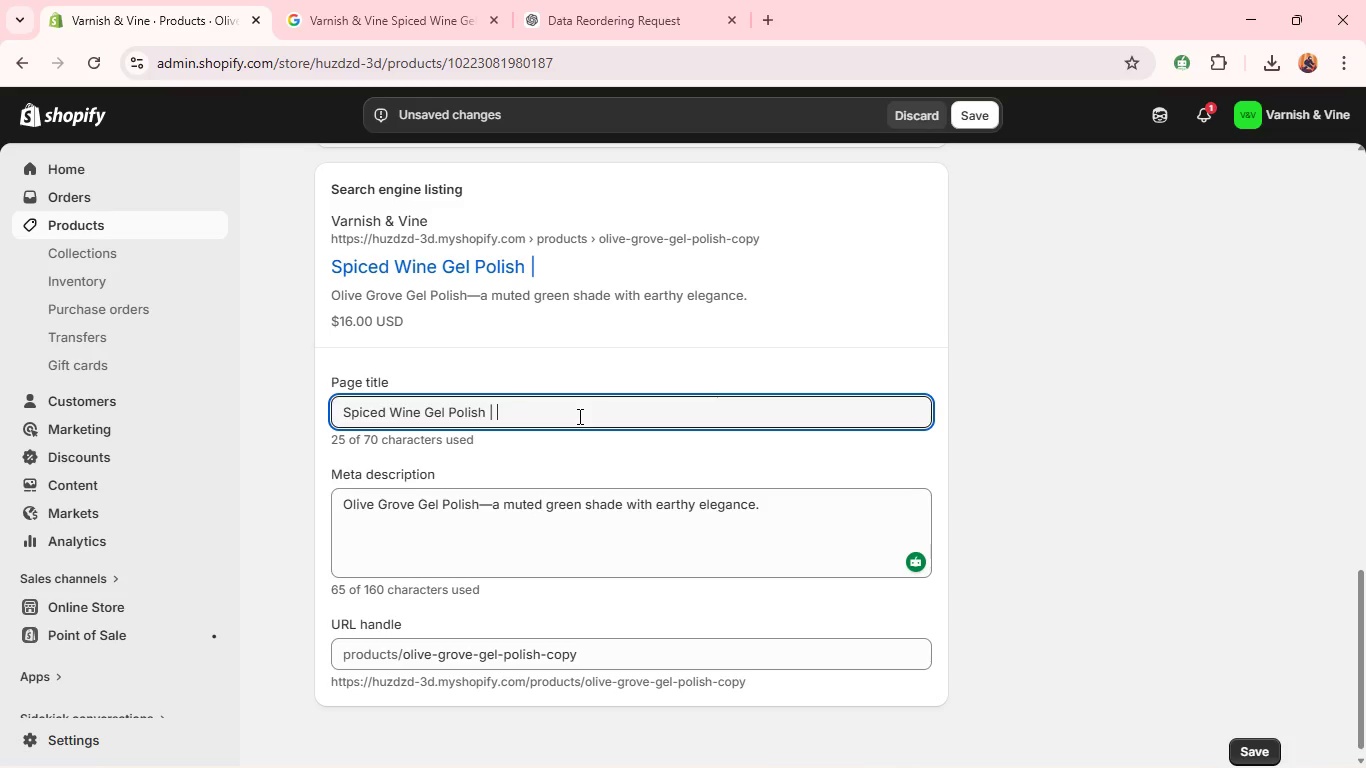 
key(Control+ControlLeft)
 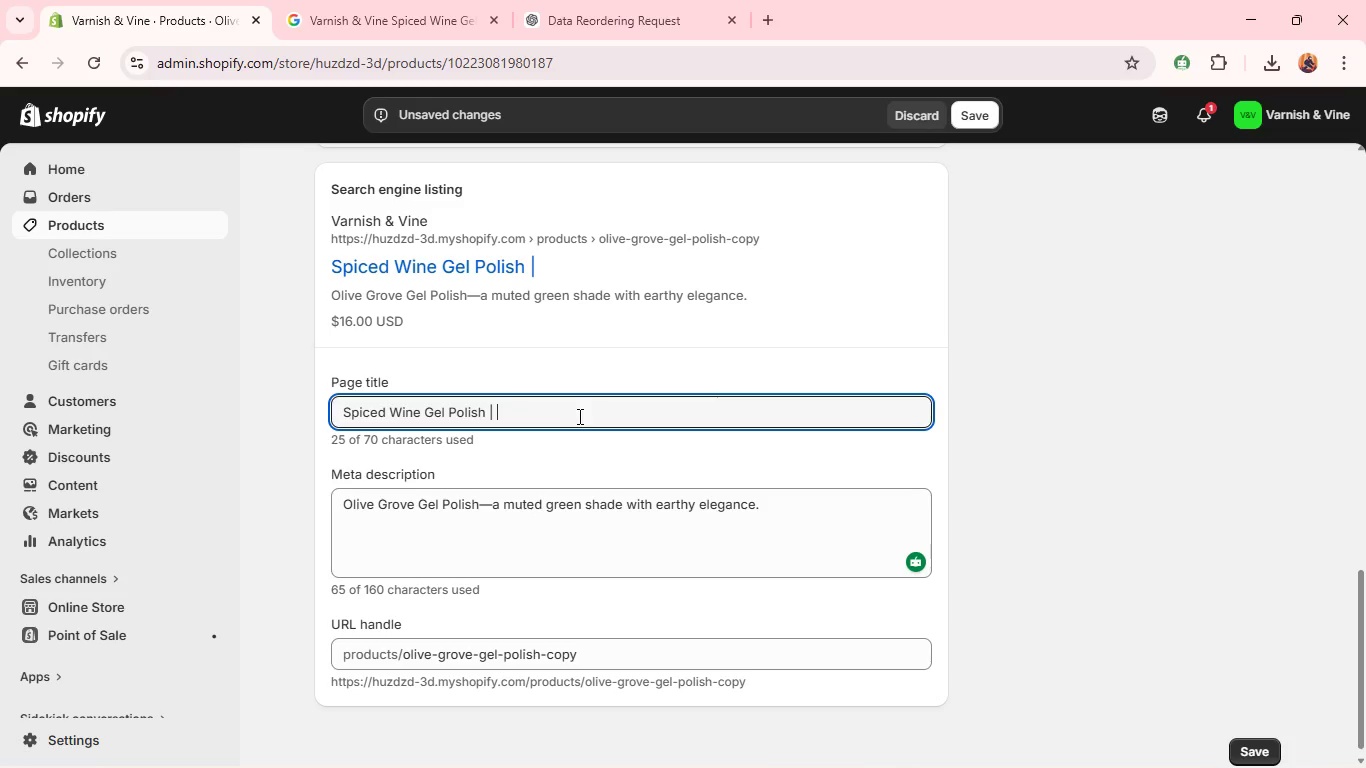 
key(Control+V)
 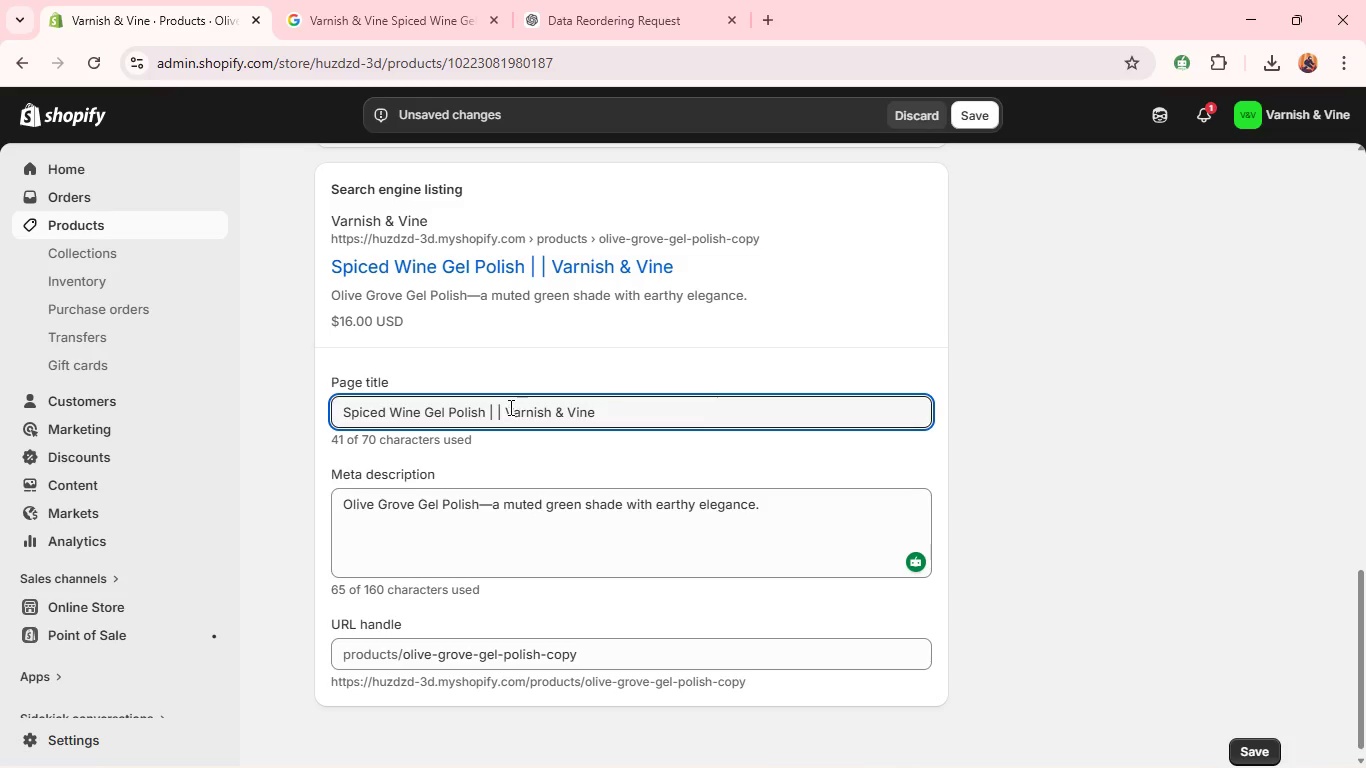 
left_click([508, 407])
 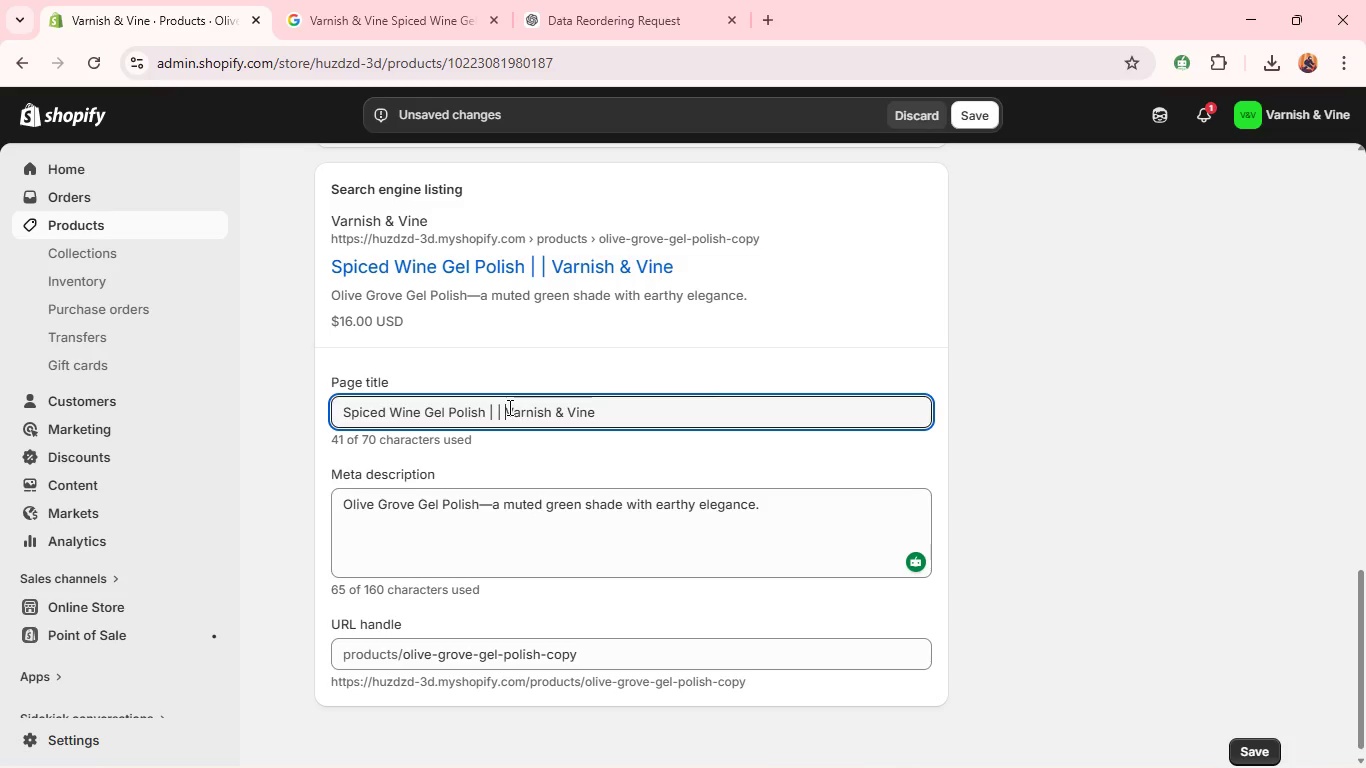 
key(Backspace)
 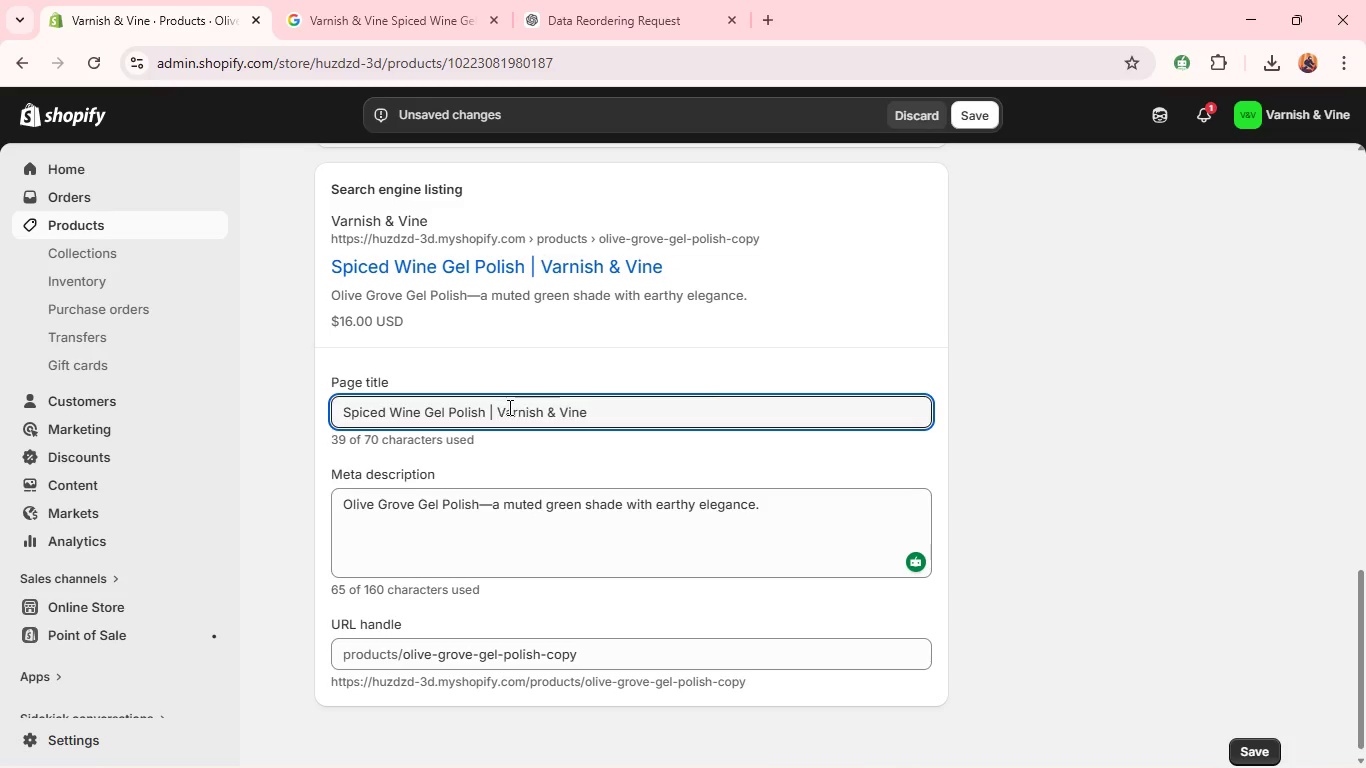 
key(Backspace)
 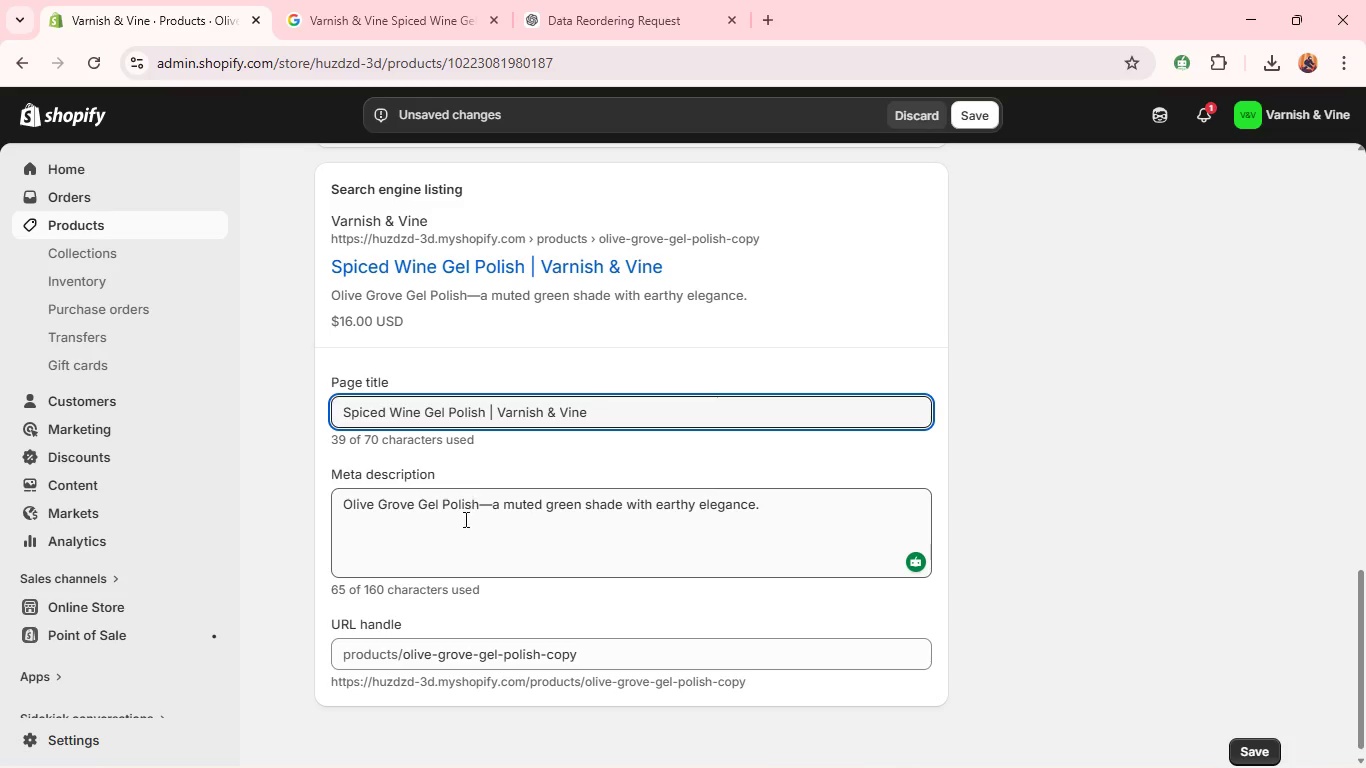 
double_click([460, 523])
 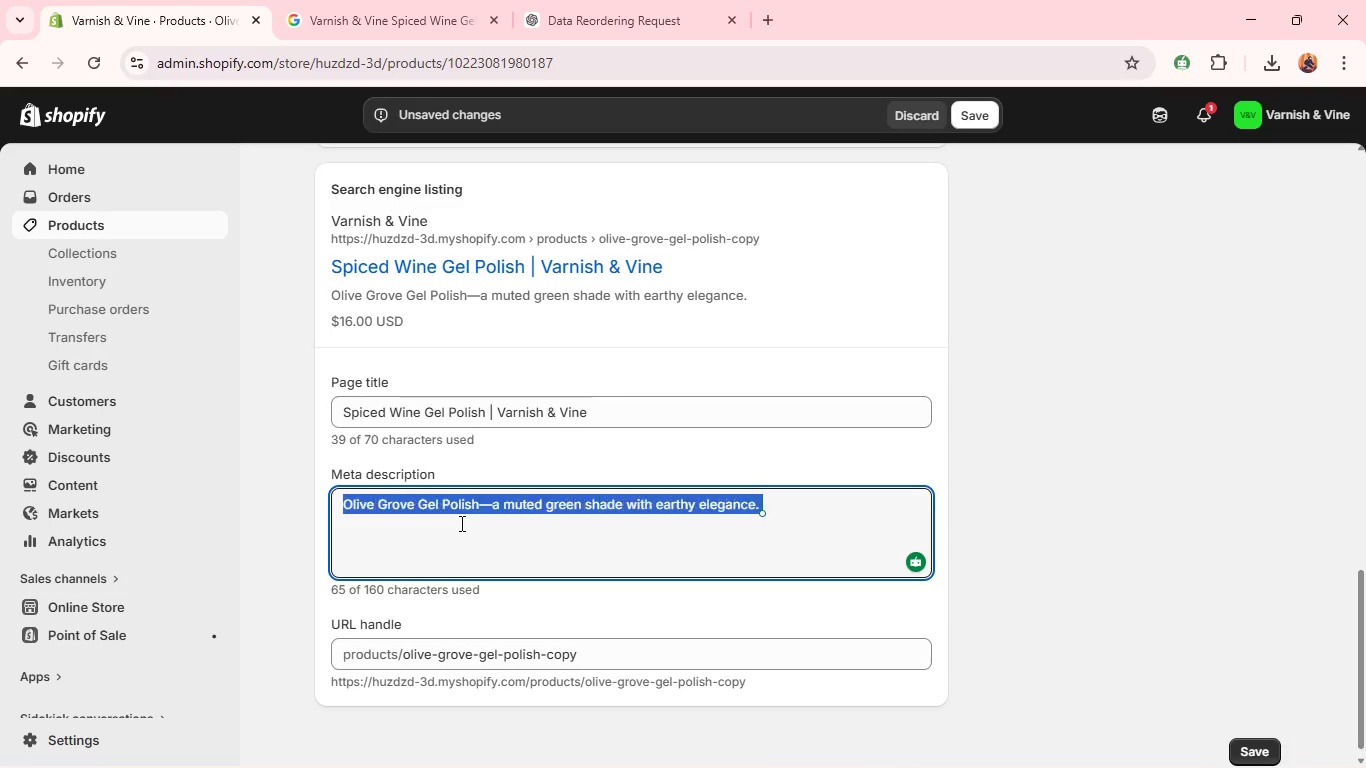 
triple_click([460, 523])
 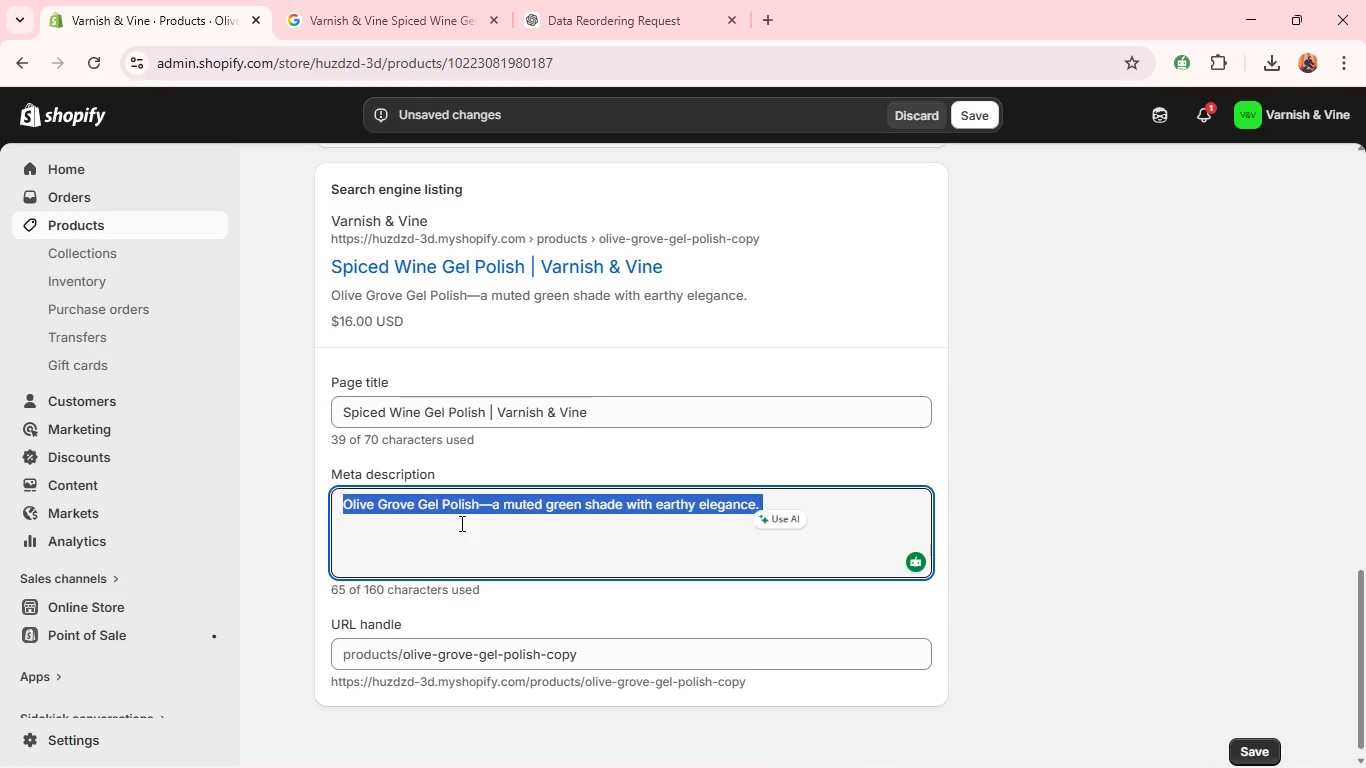 
hold_key(key=ControlLeft, duration=0.41)
 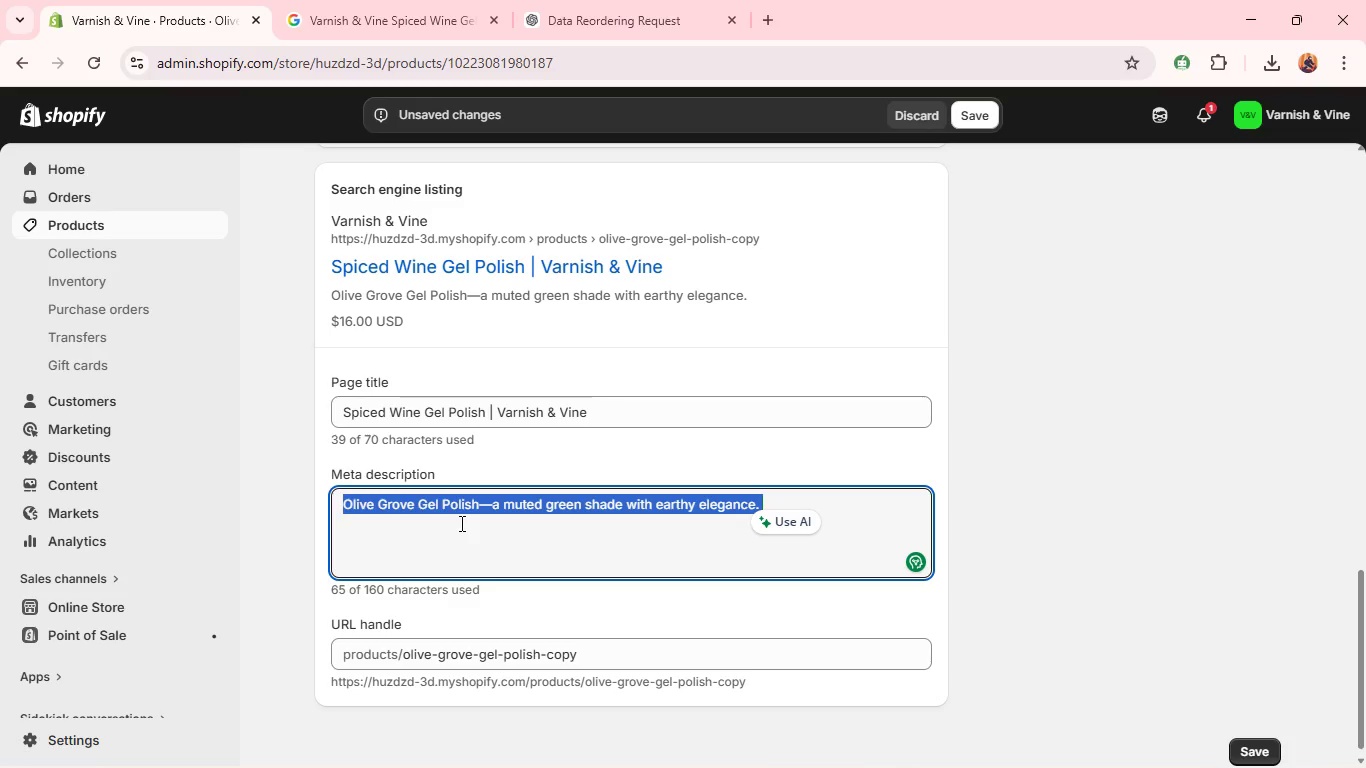 
type(Spice)
 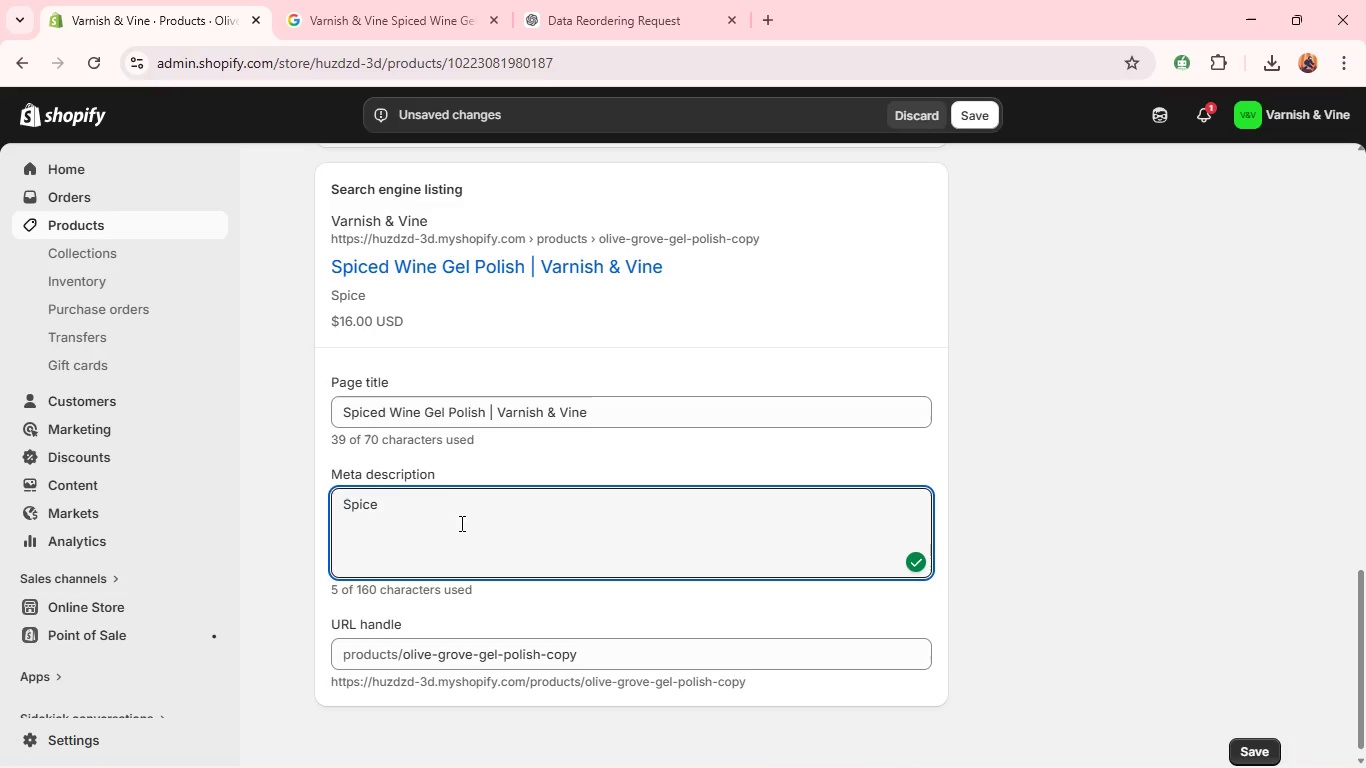 
wait(9.23)
 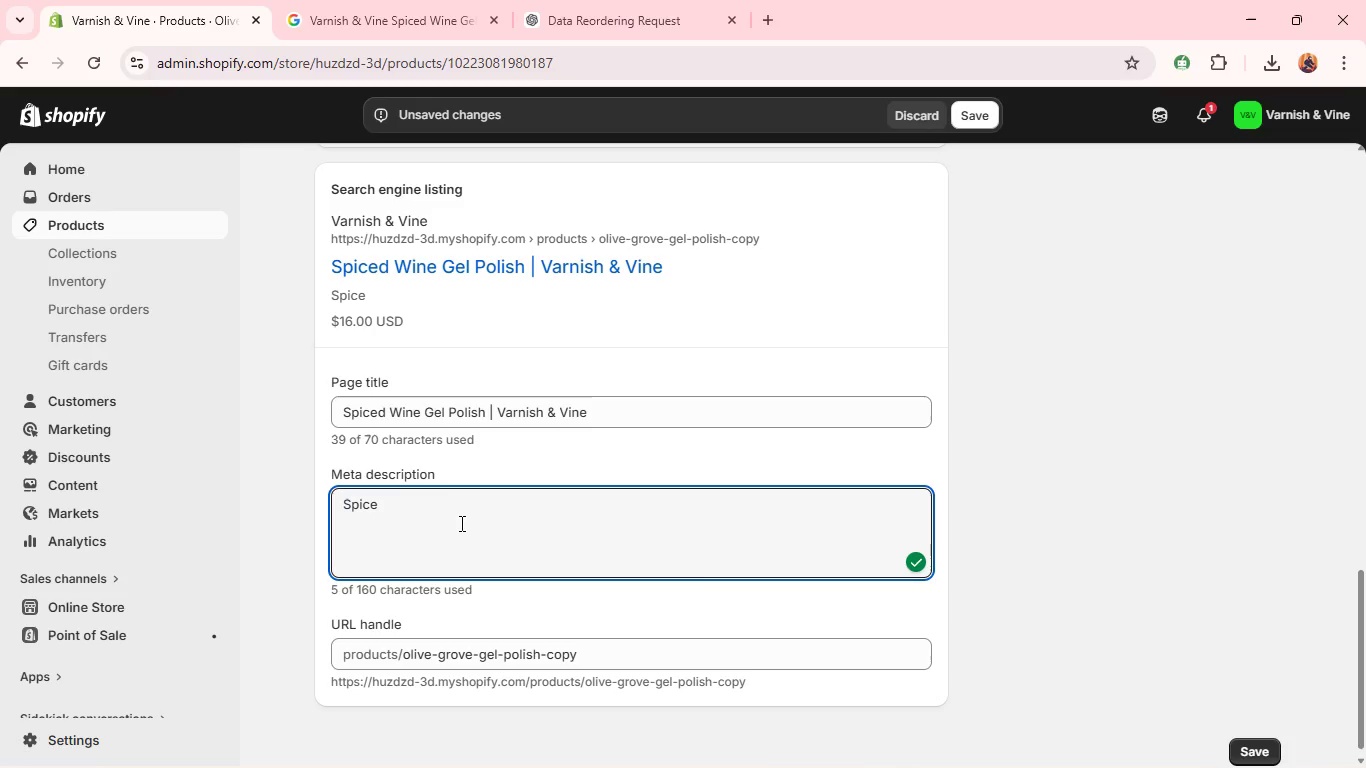 
type(d wine )
key(Backspace)
key(Backspace)
key(Backspace)
key(Backspace)
key(Backspace)
type(Wine Gel Polish - a deep burgundy shade with glossy finish for elegant nails.)
 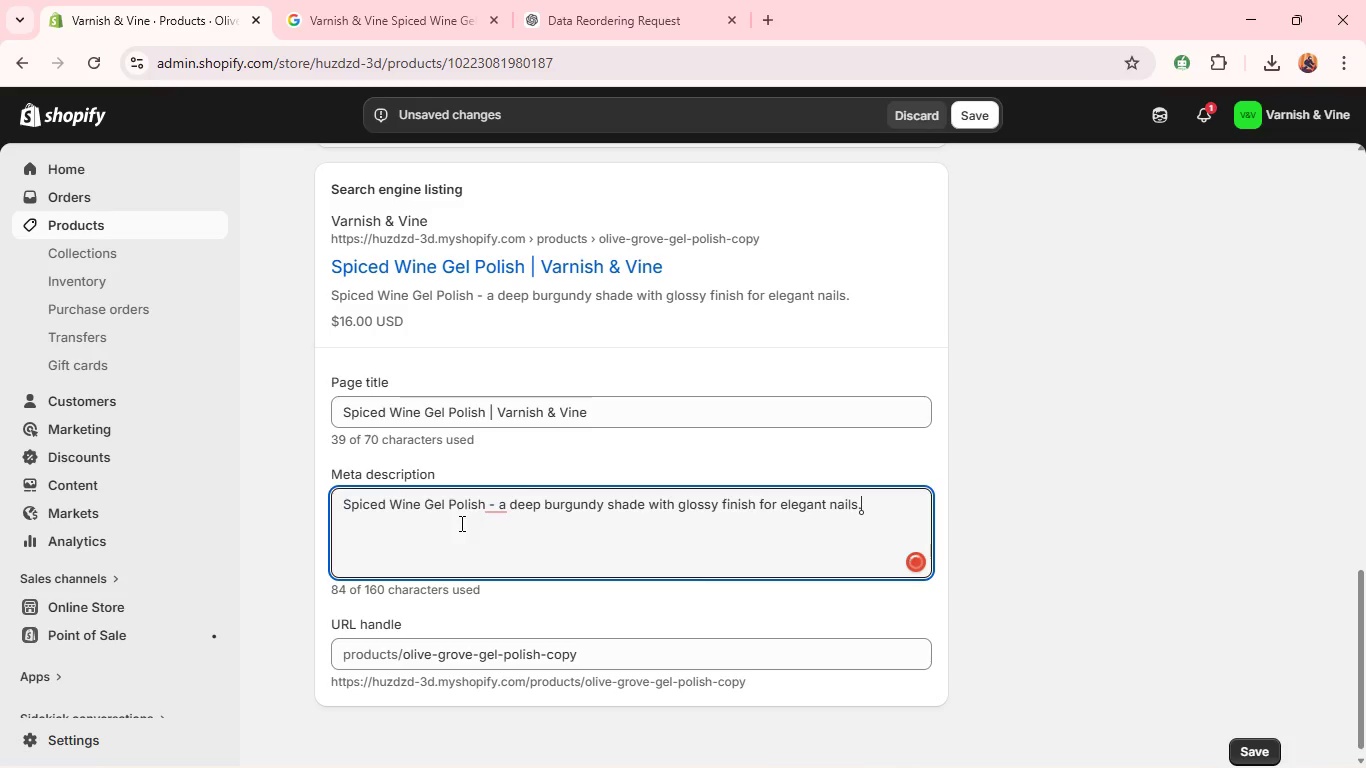 
left_click([489, 559])
 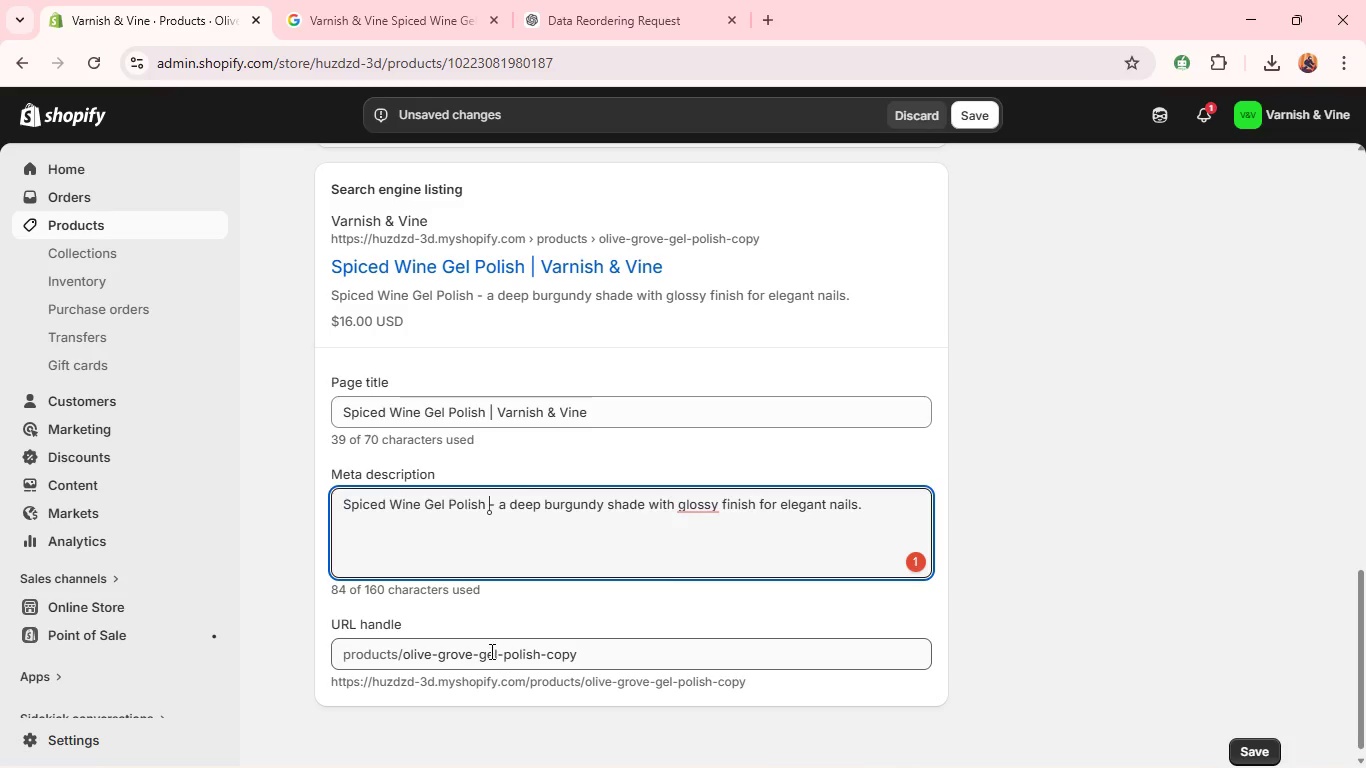 
double_click([490, 651])
 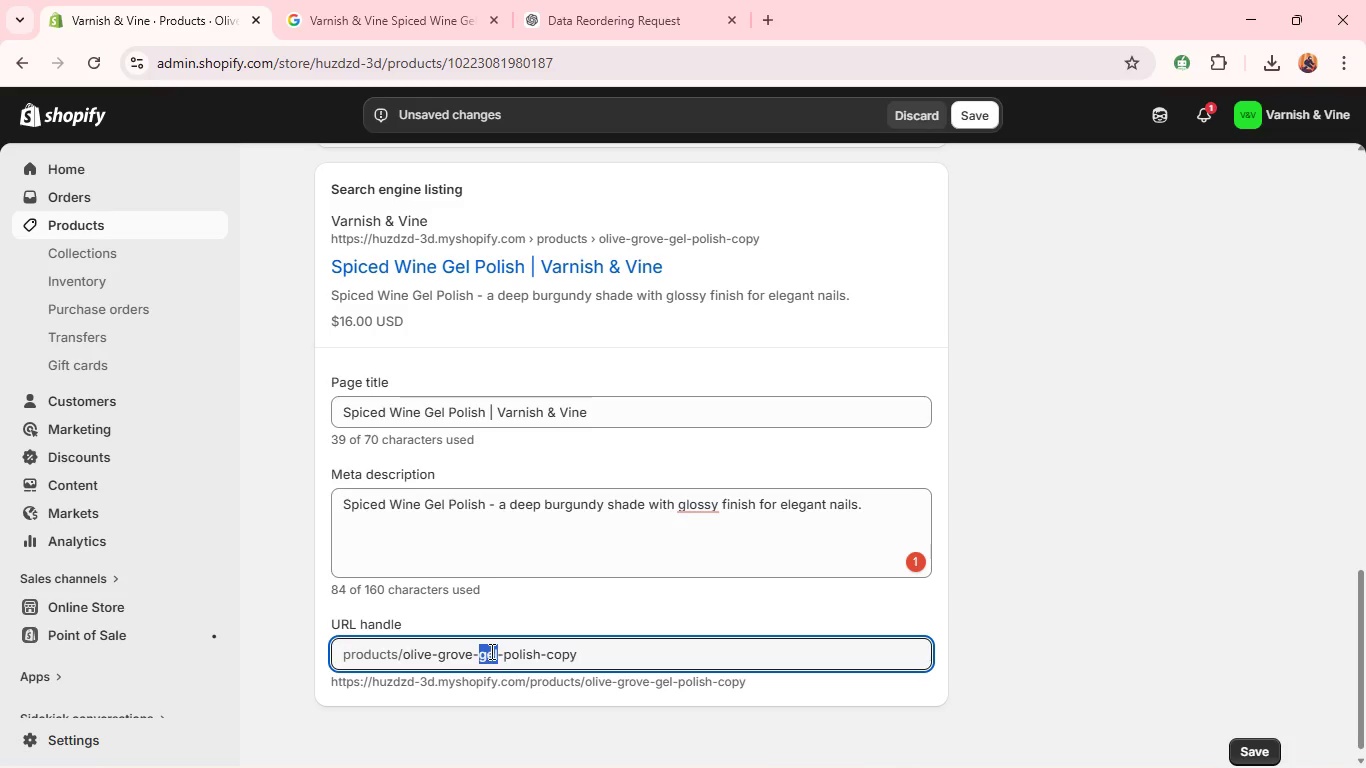 
triple_click([490, 651])
 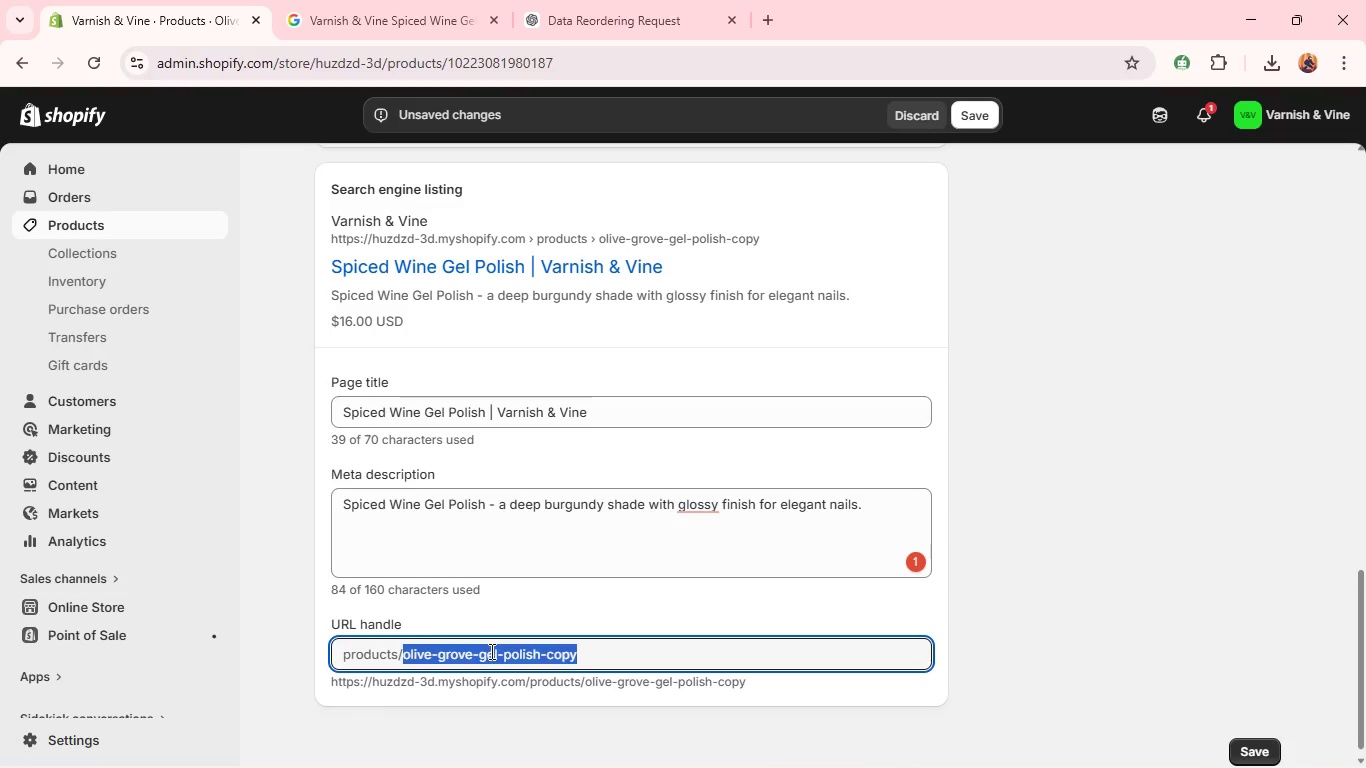 
key(Backspace)
 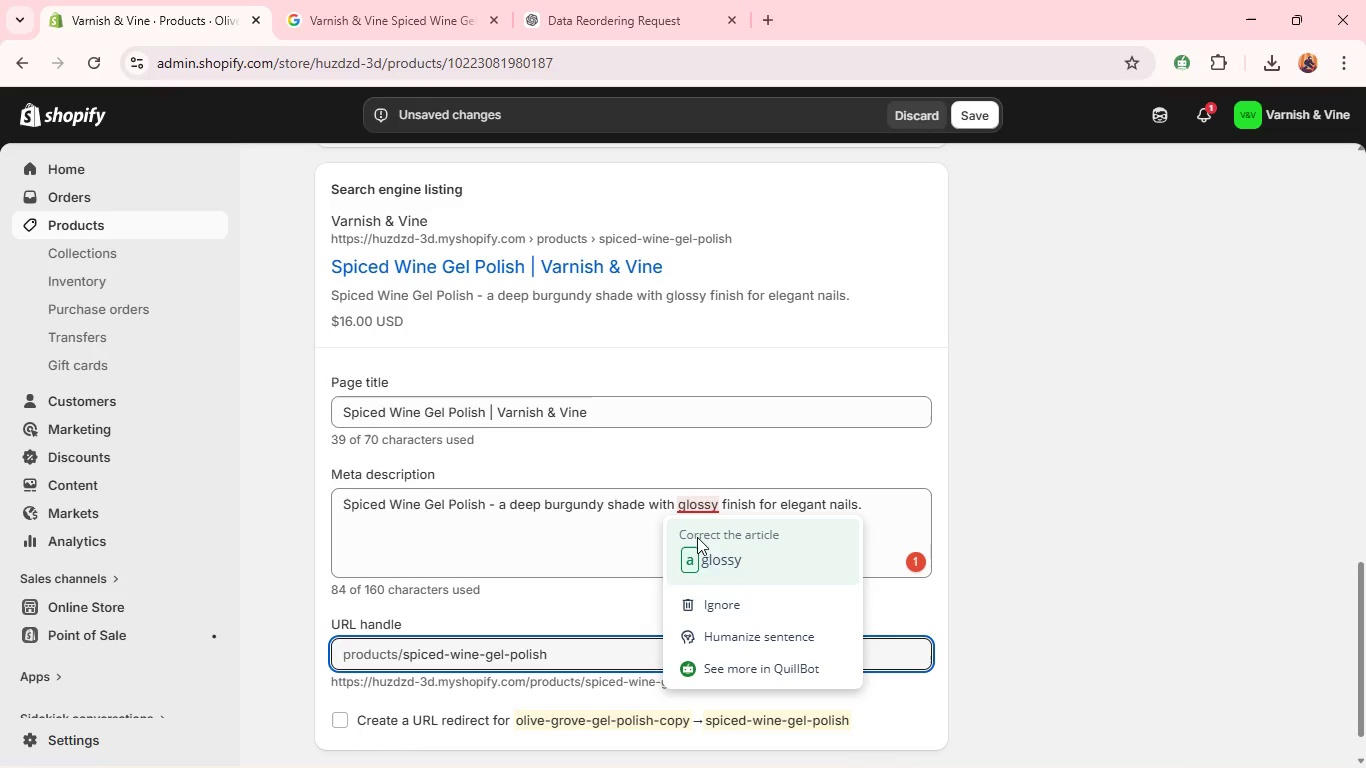 
left_click([696, 562])
 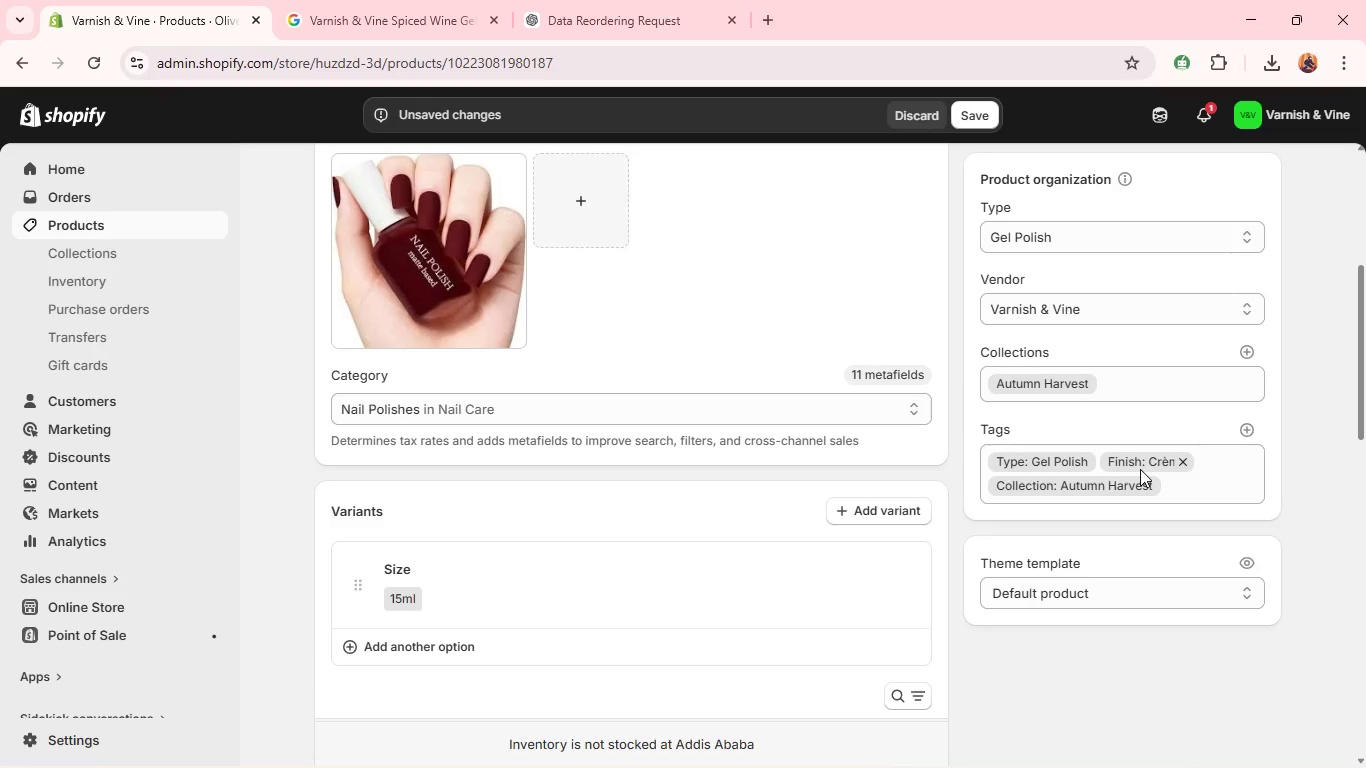 
wait(28.45)
 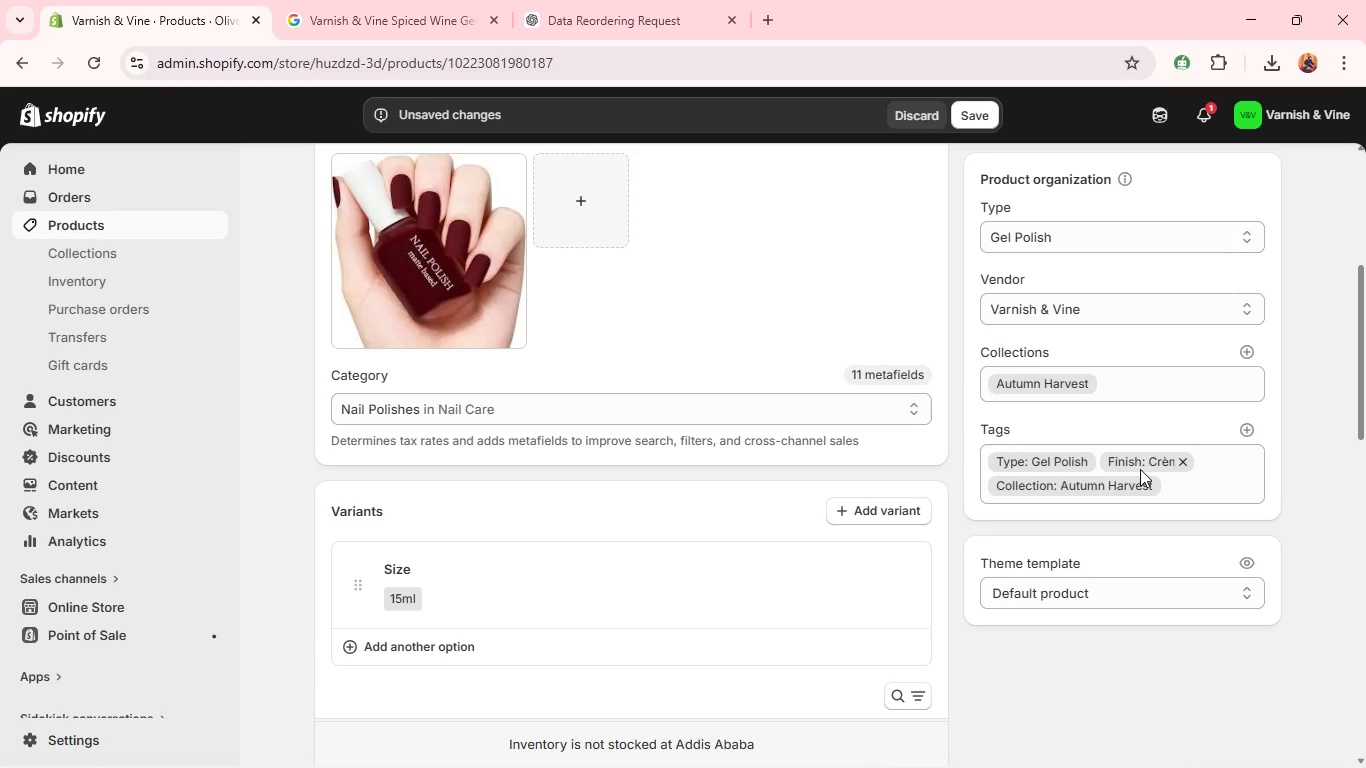 
left_click([1180, 464])
 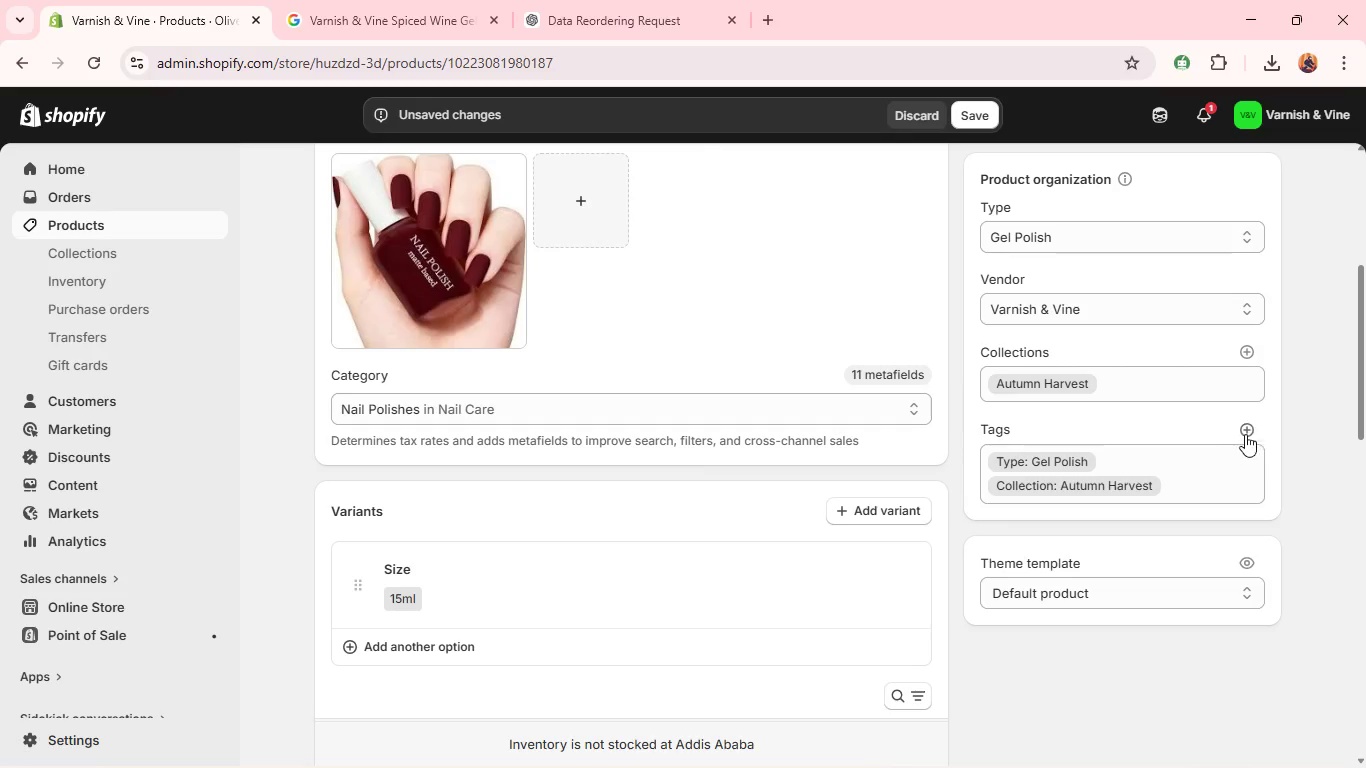 
left_click([1247, 429])
 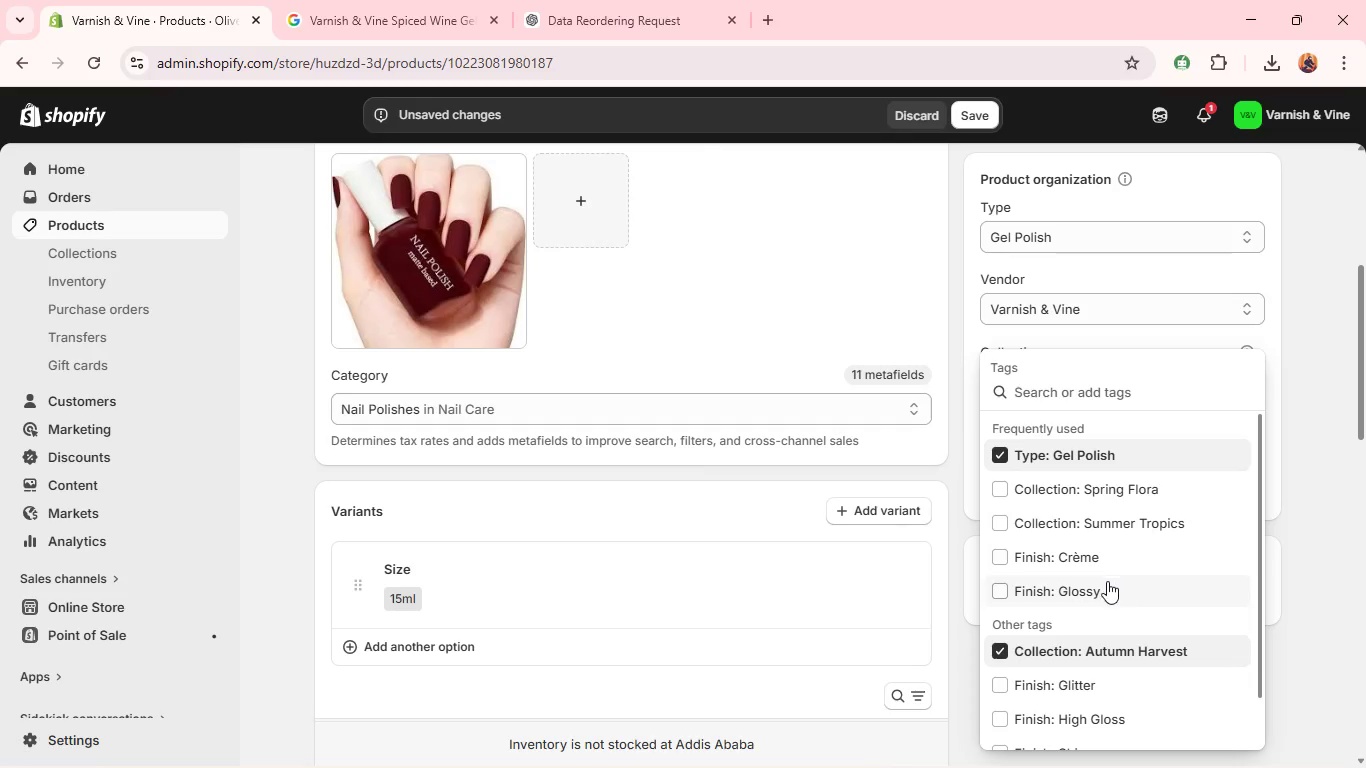 
left_click([1105, 582])
 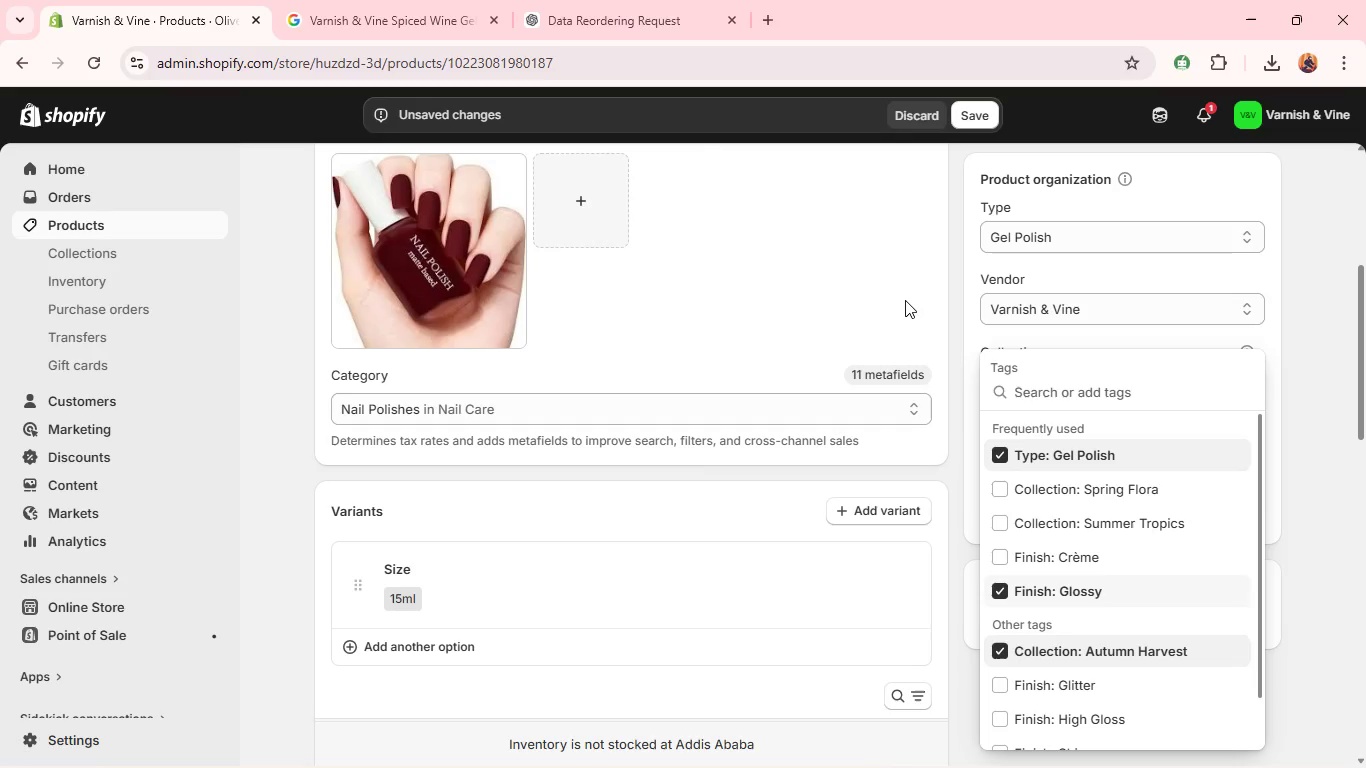 
left_click([906, 294])
 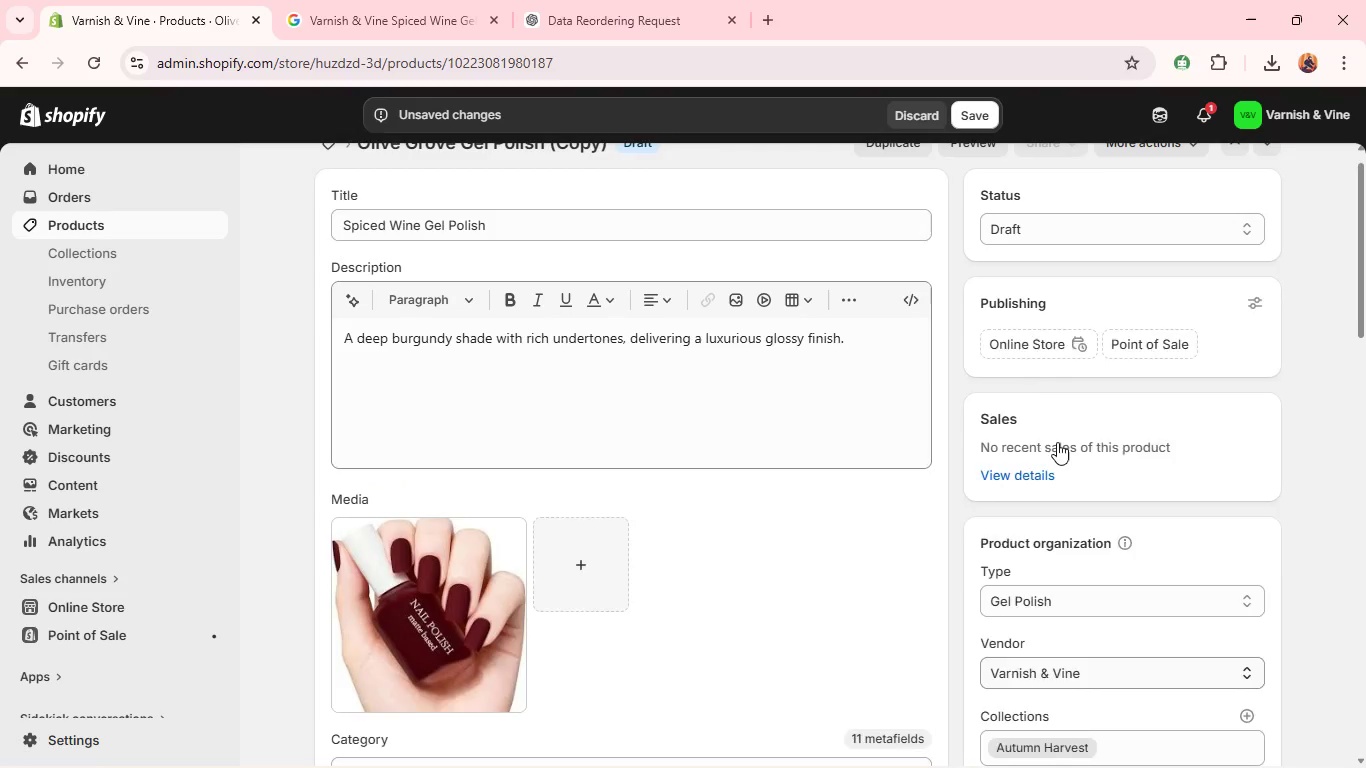 
left_click([1002, 256])
 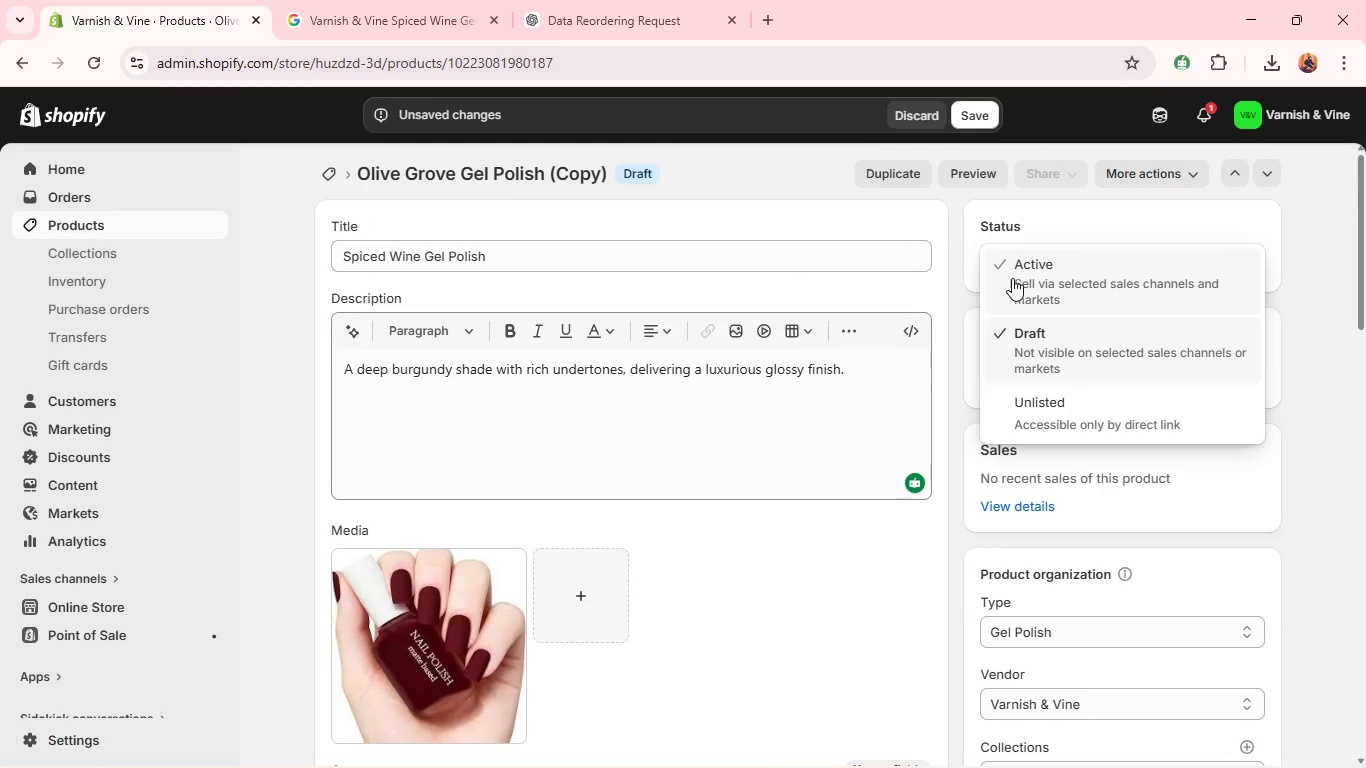 
left_click([1012, 278])
 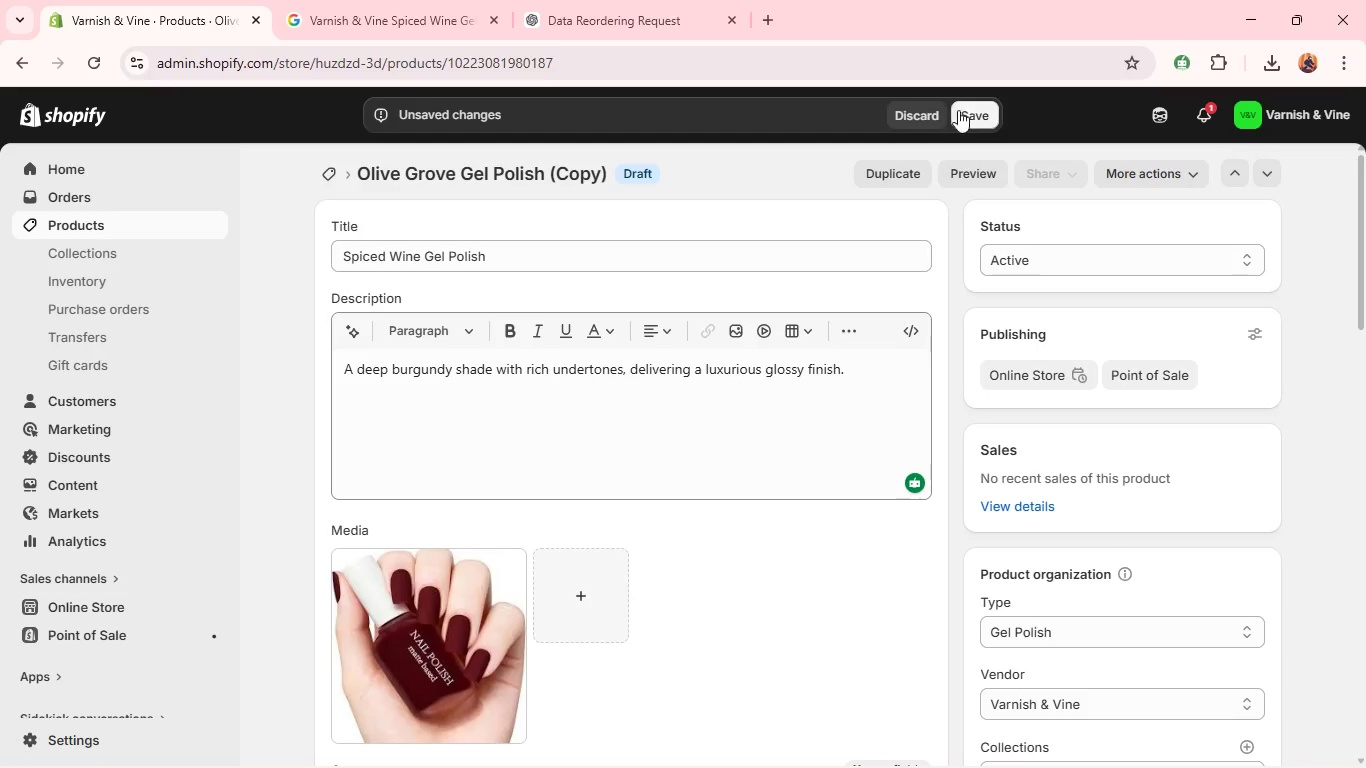 
left_click([963, 117])
 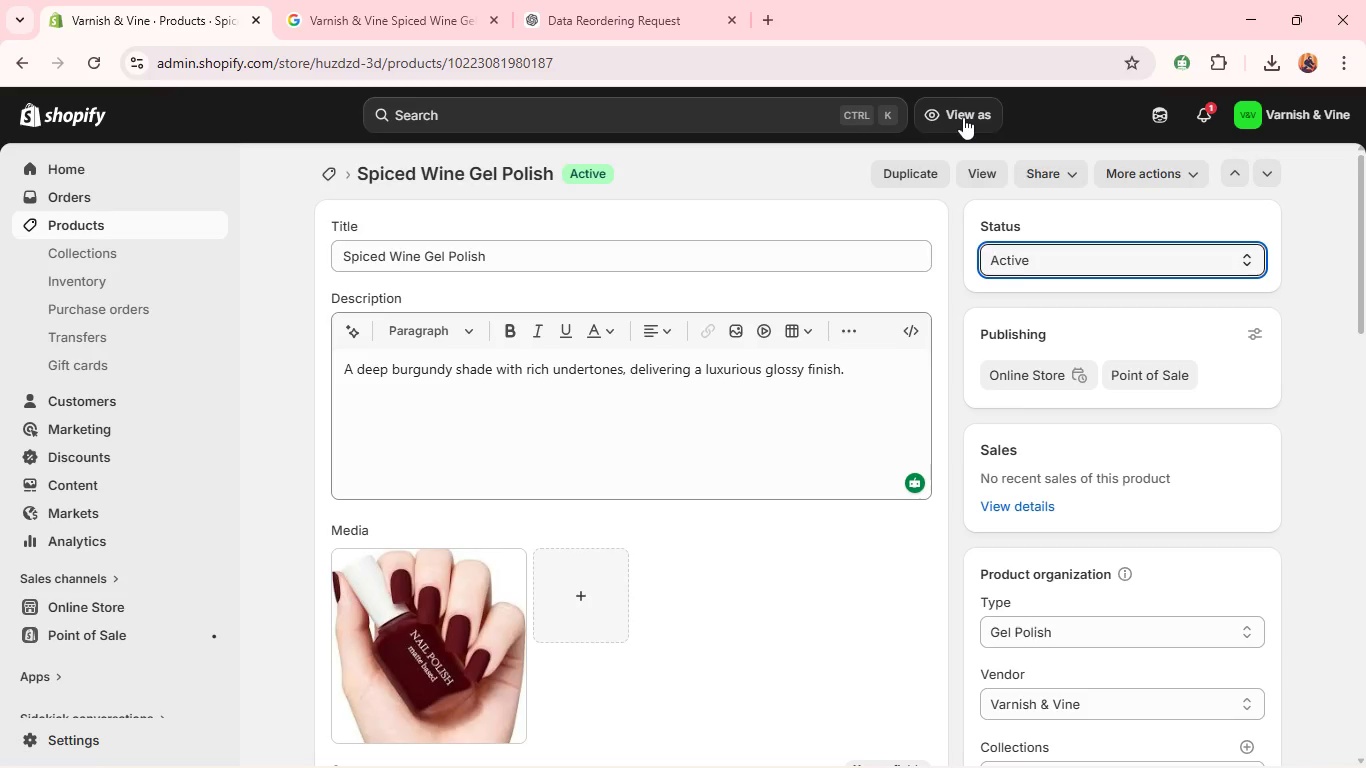 
wait(78.27)
 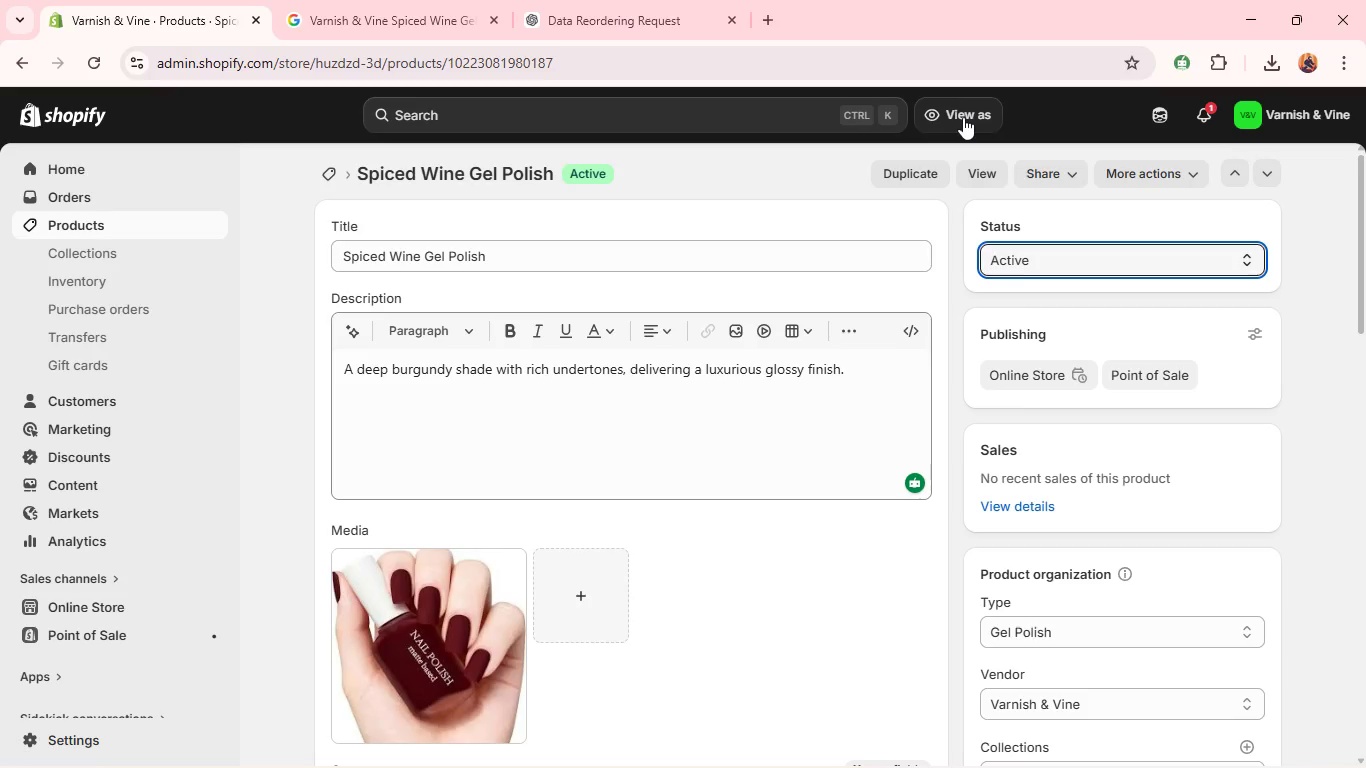 
left_click([902, 170])
 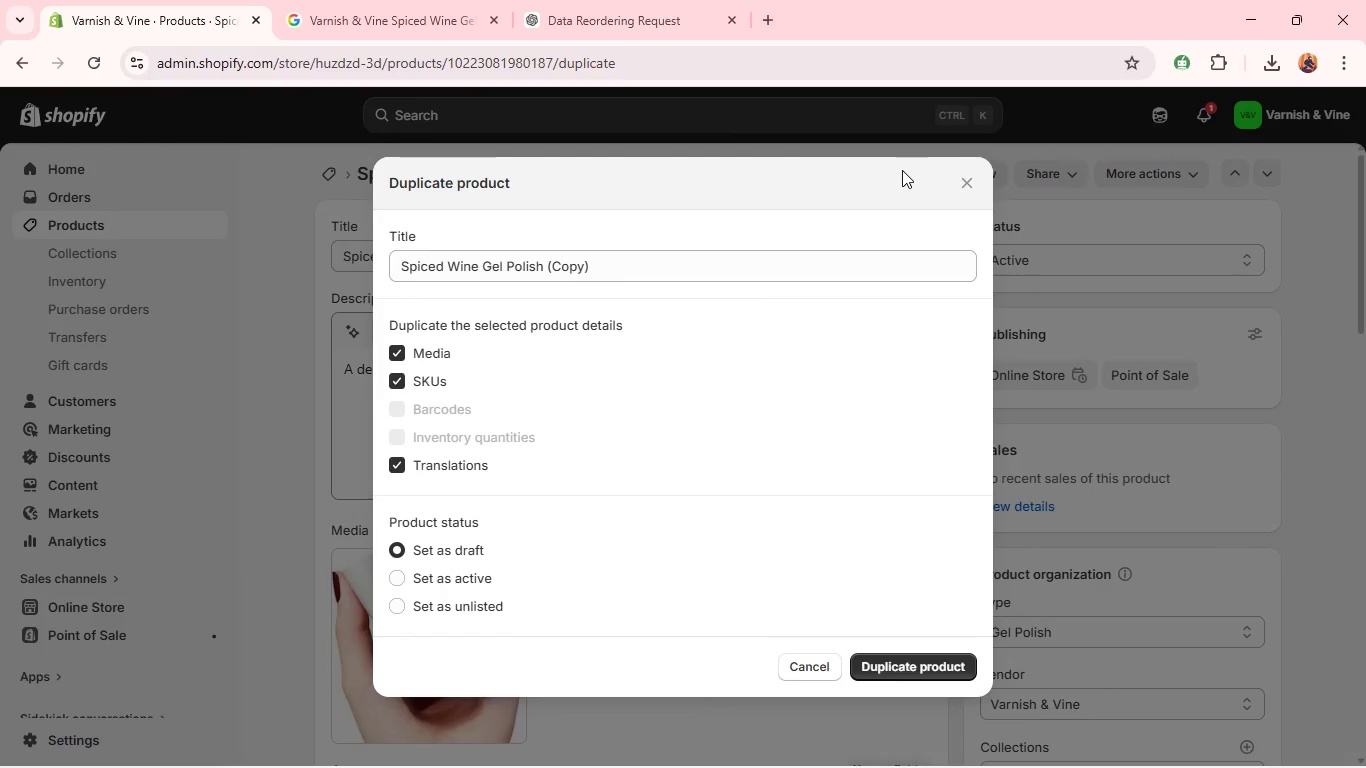 
wait(32.02)
 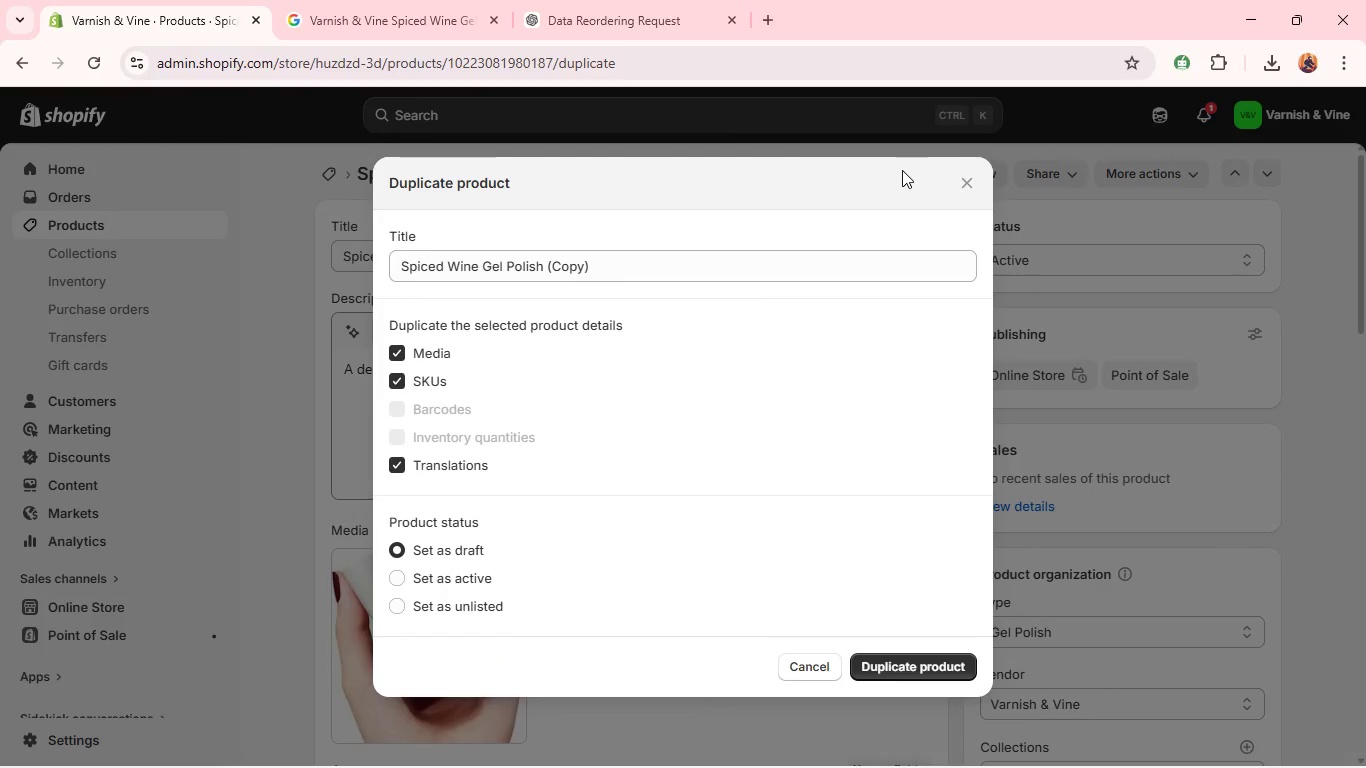 
left_click([939, 670])
 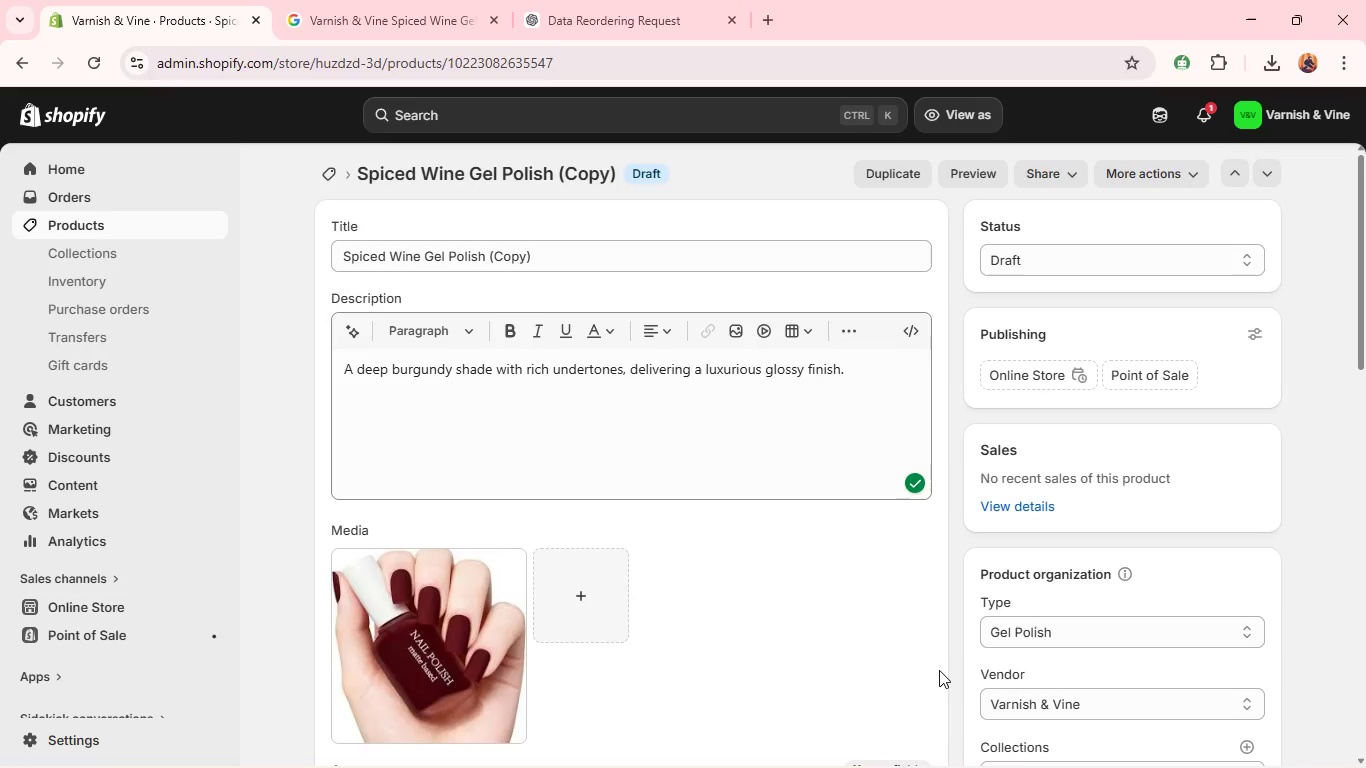 
wait(20.22)
 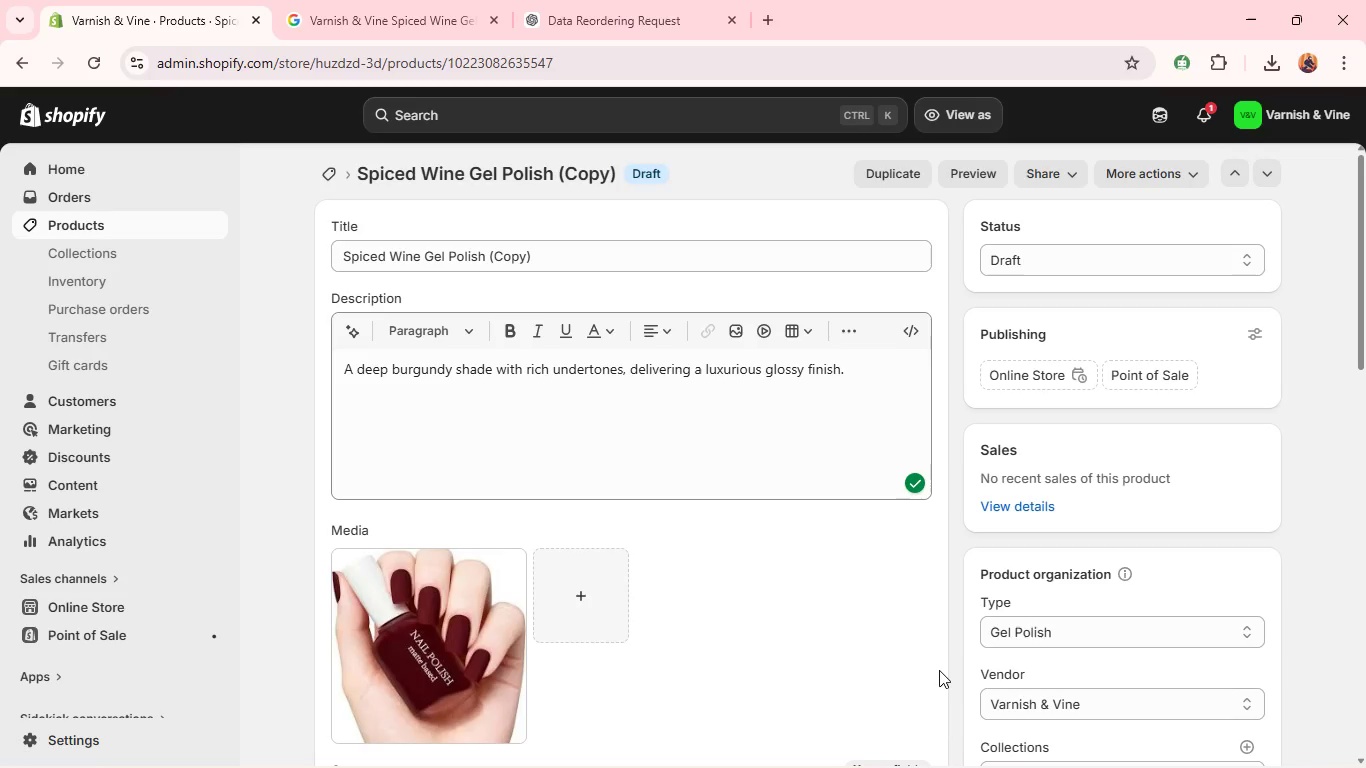 
key(Insert)
 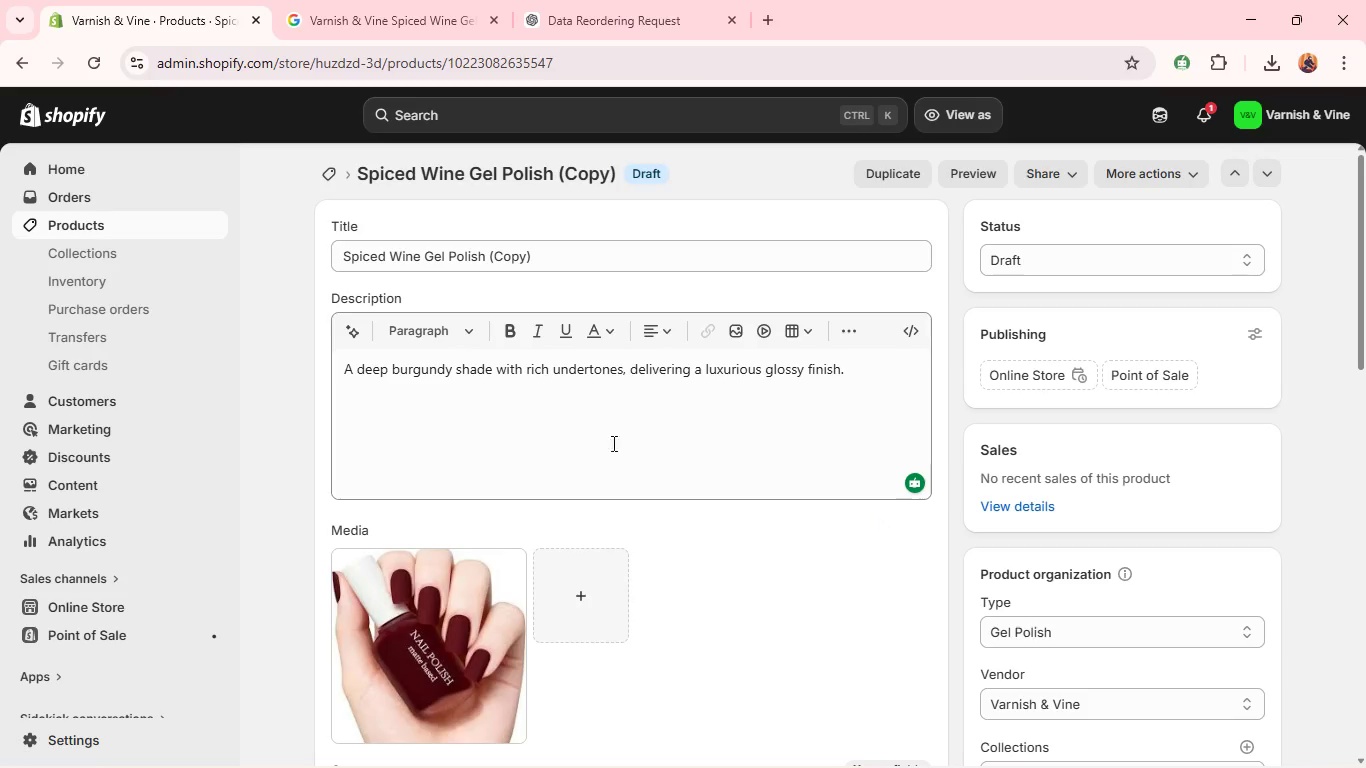 
double_click([710, 259])
 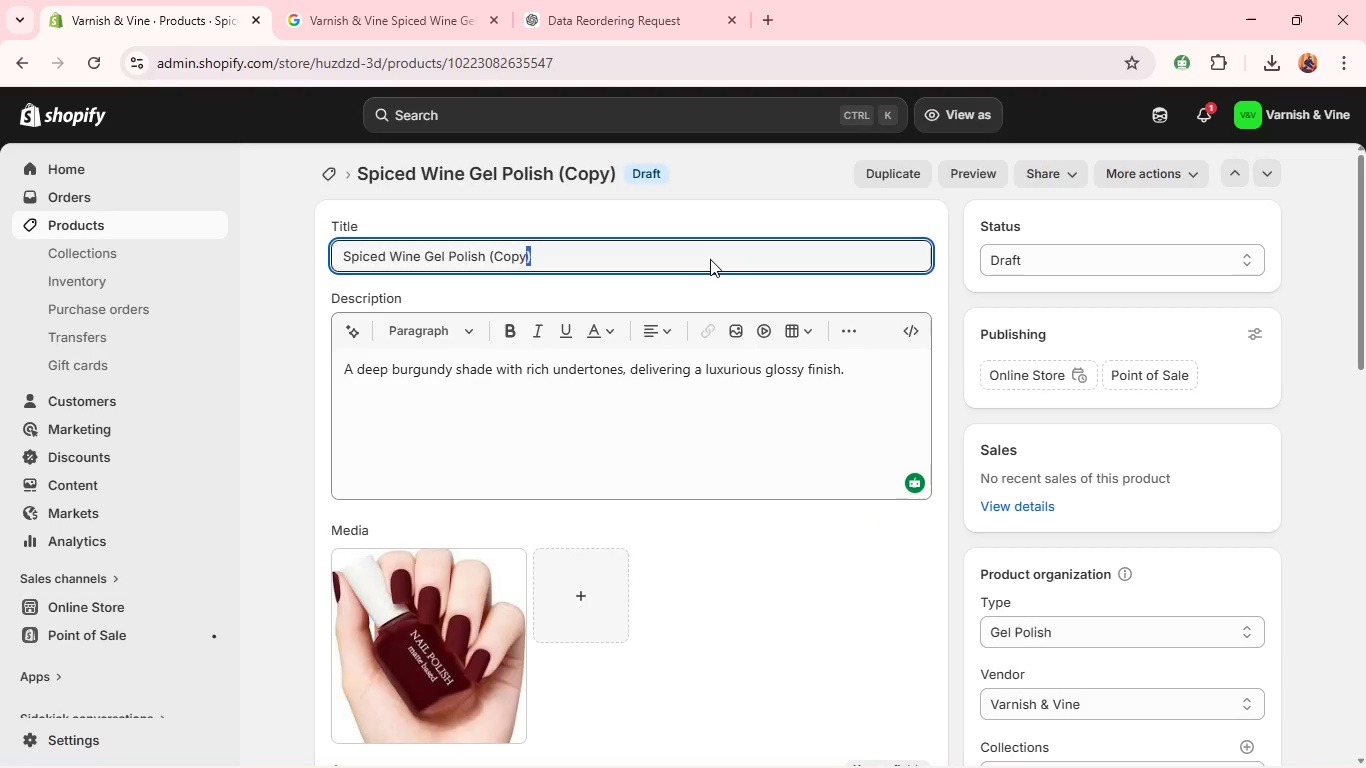 
triple_click([710, 259])
 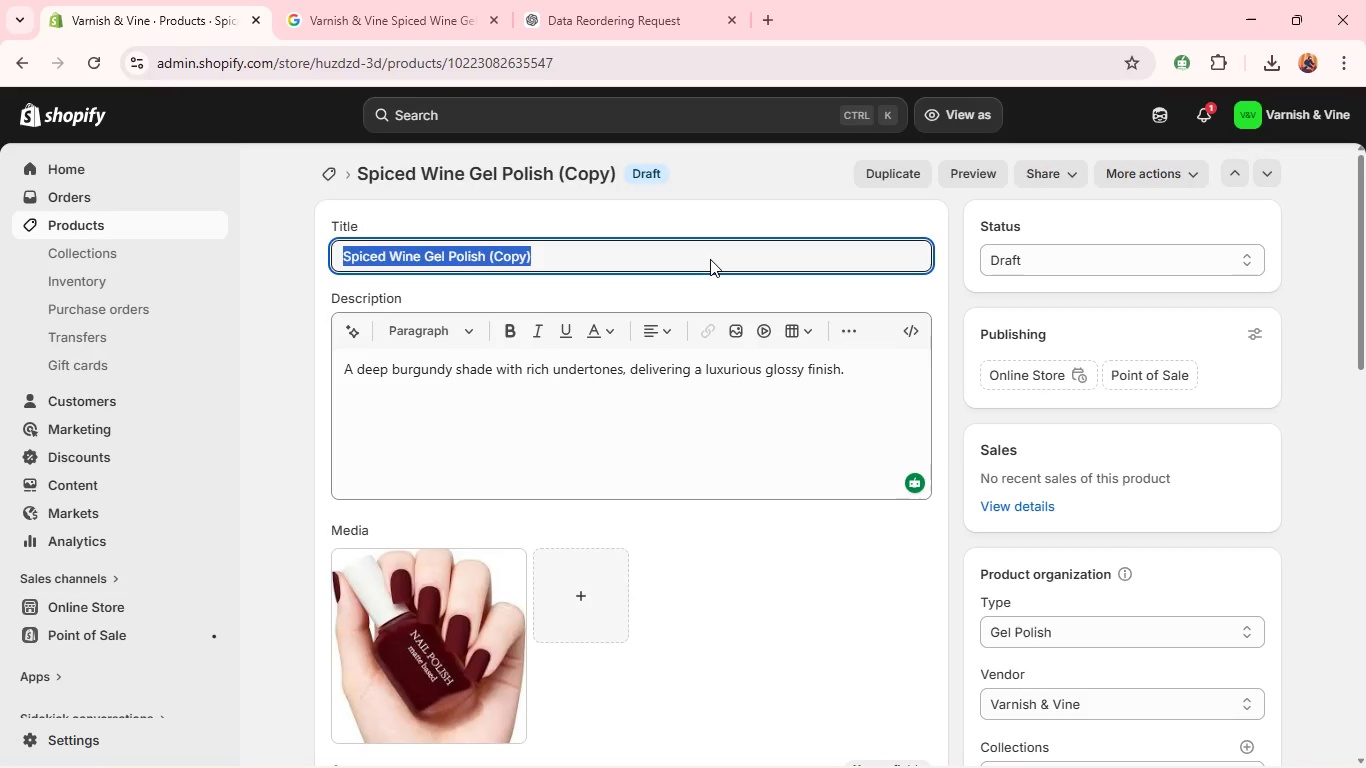 
key(Backspace)
 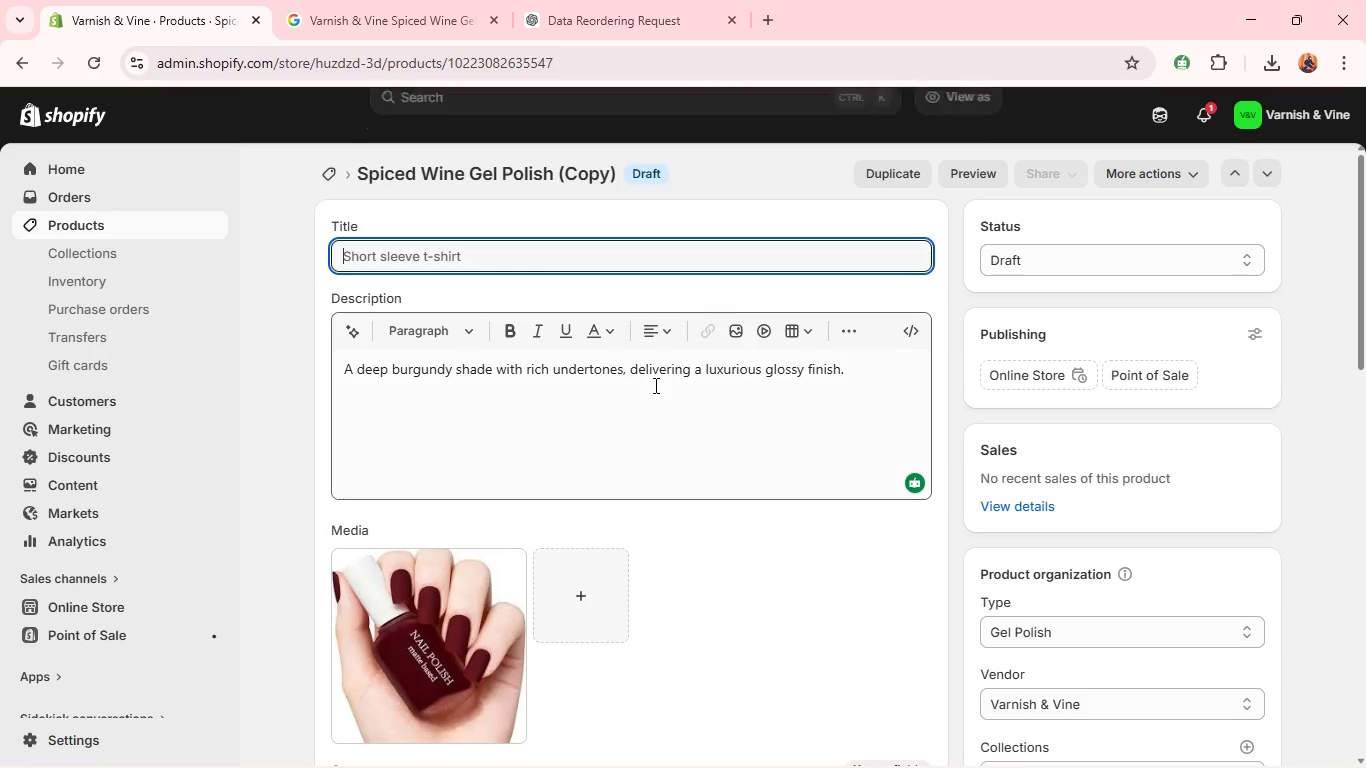 
double_click([654, 385])
 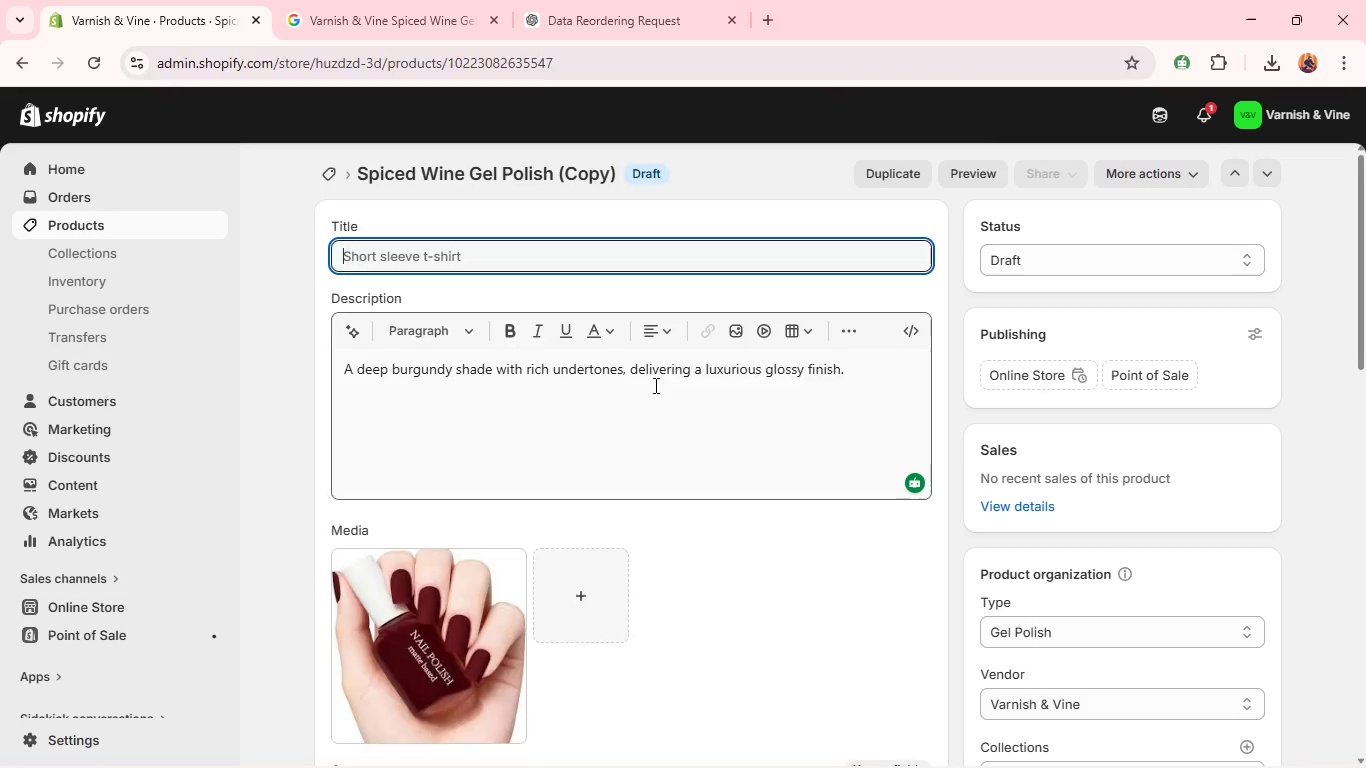 
triple_click([654, 385])
 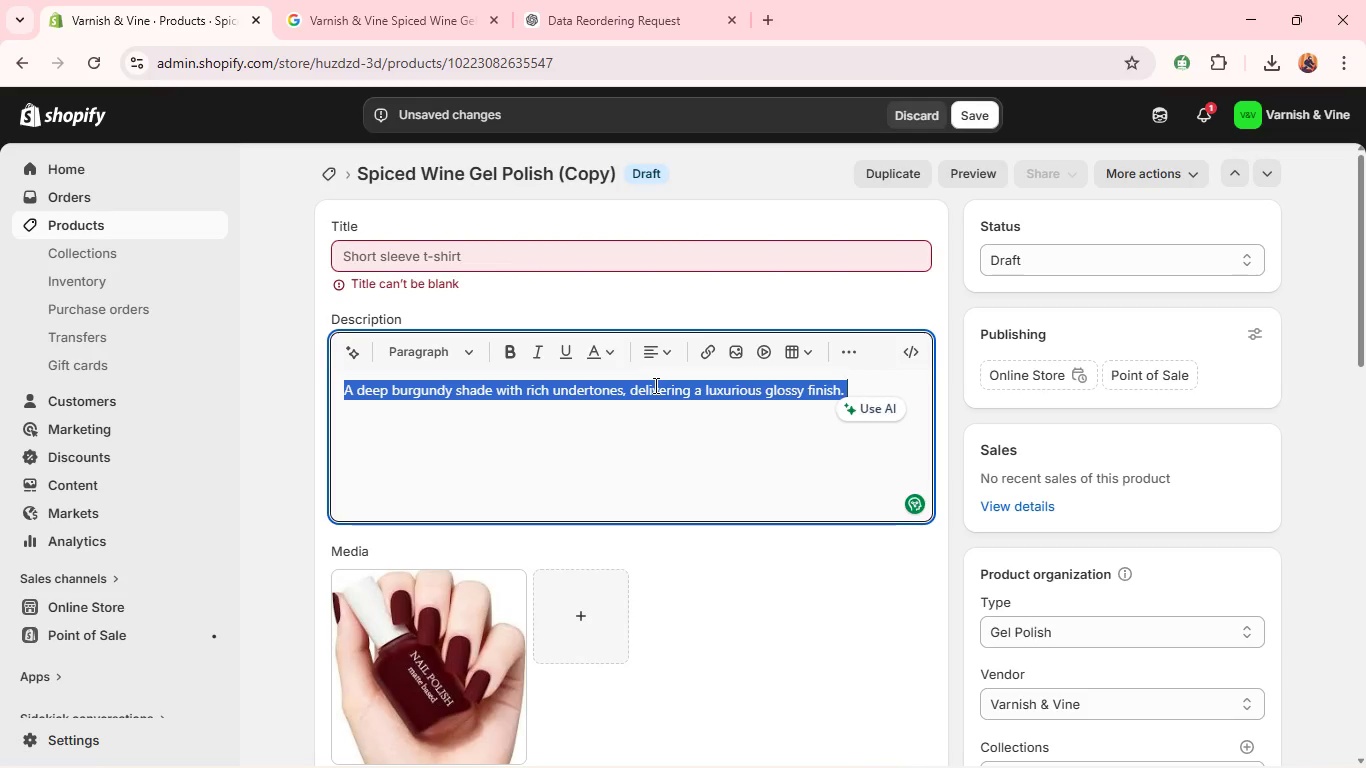 
double_click([654, 385])
 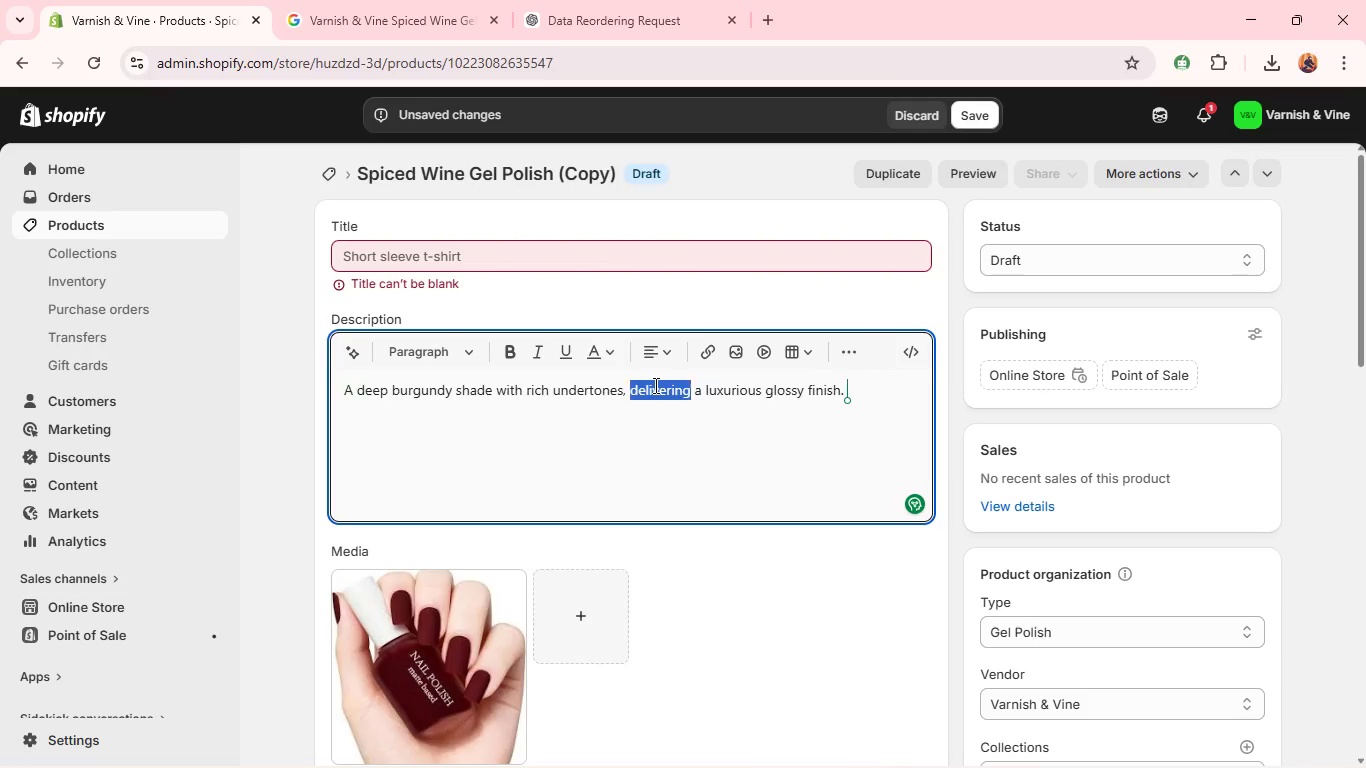 
triple_click([654, 385])
 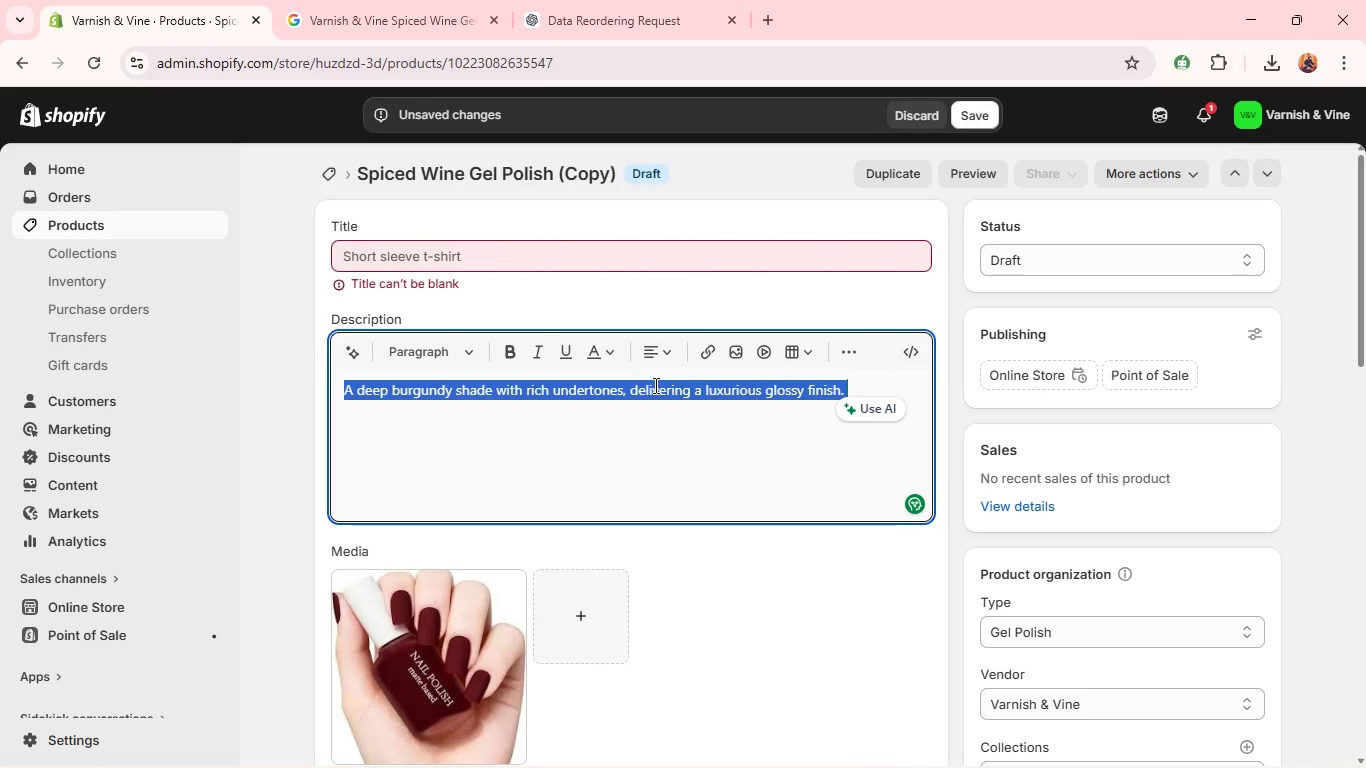 
key(Backspace)
 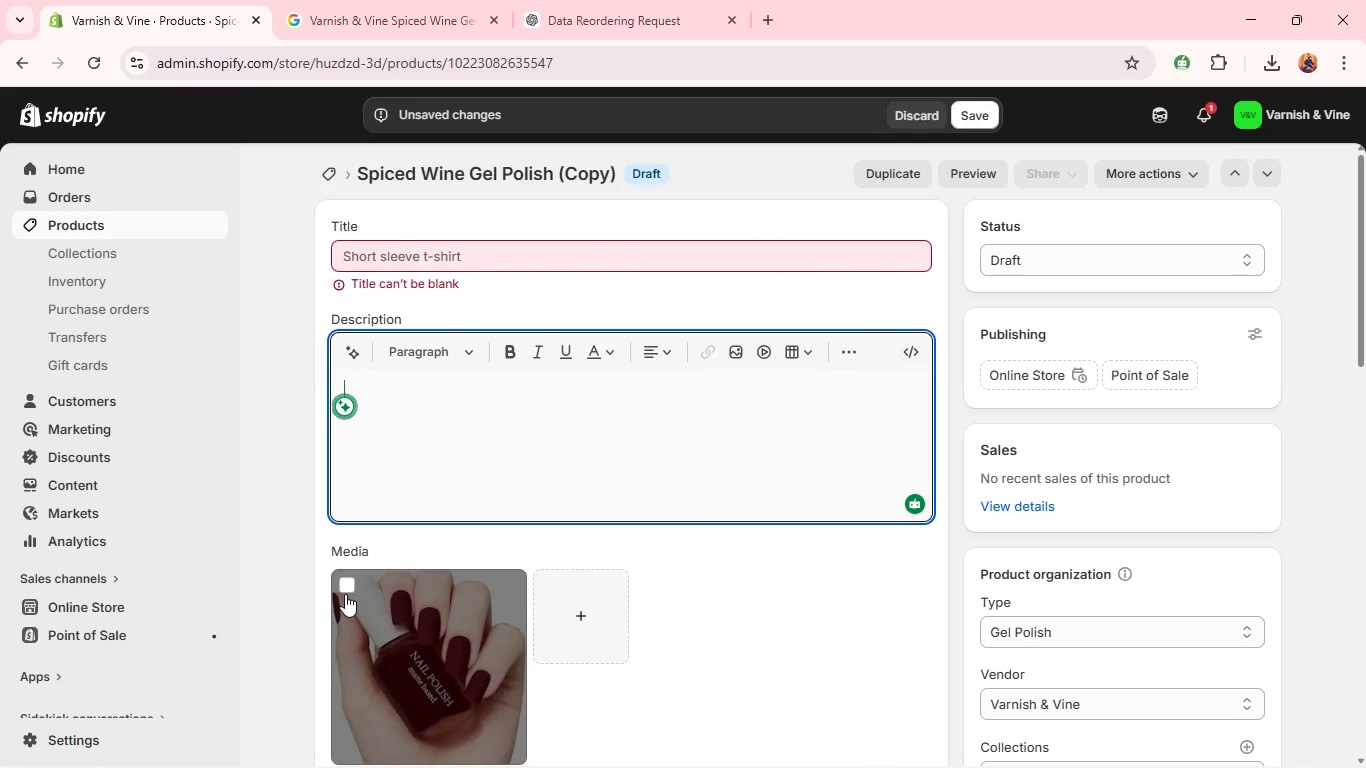 
left_click([343, 585])
 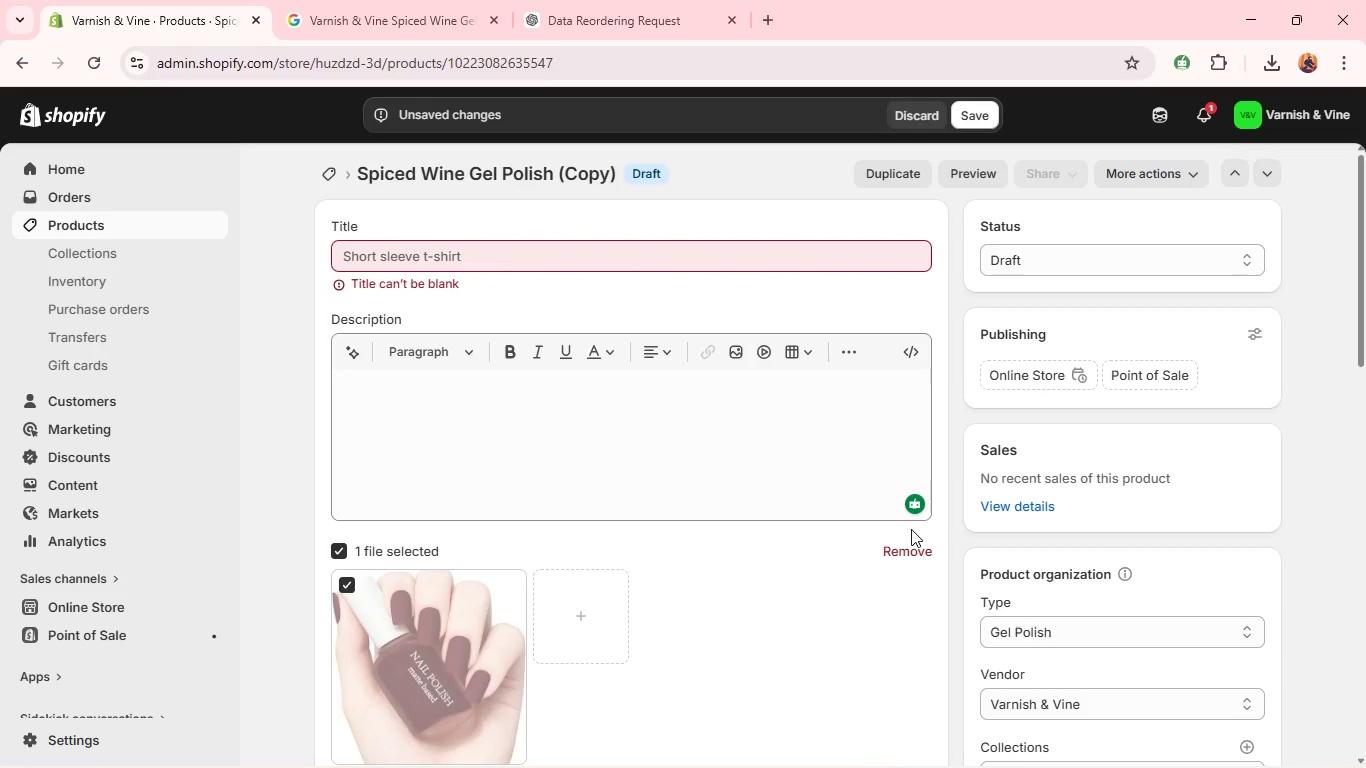 
left_click([909, 561])
 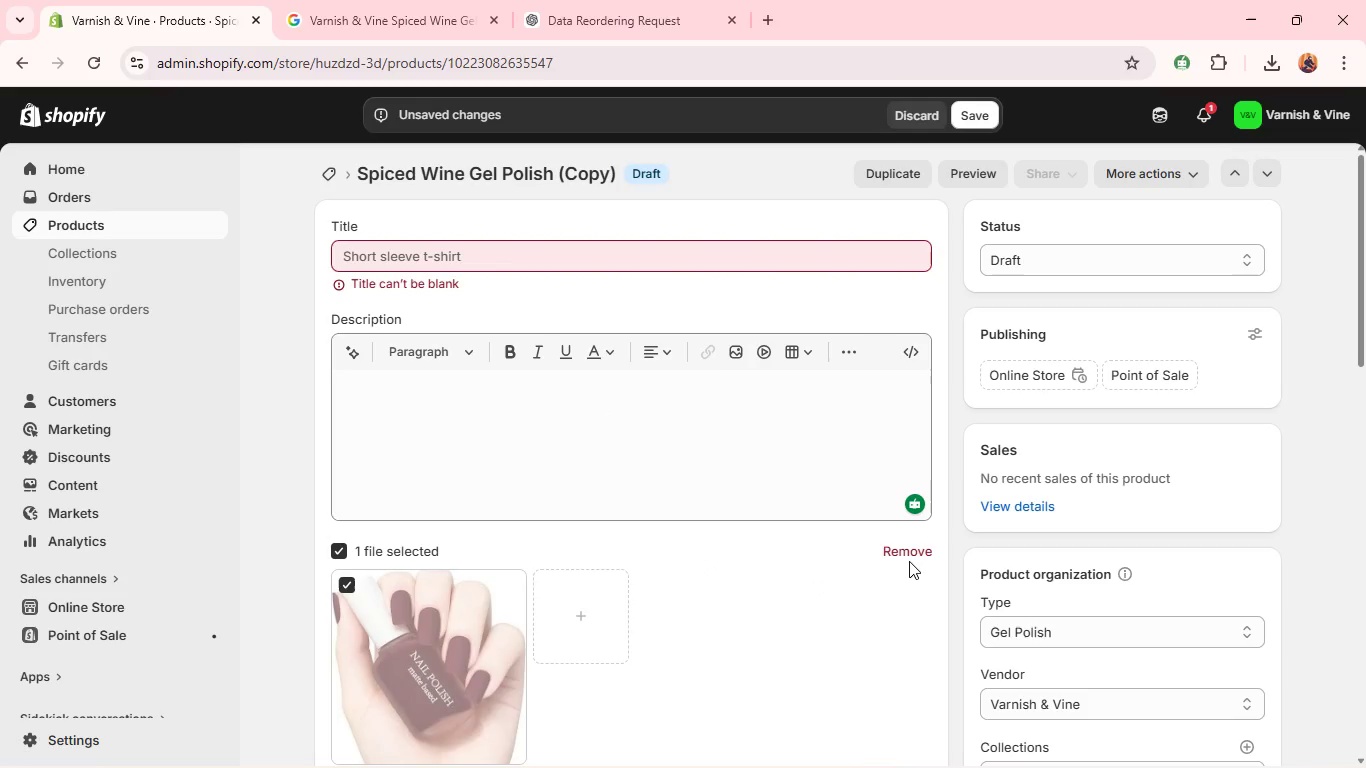 
wait(5.58)
 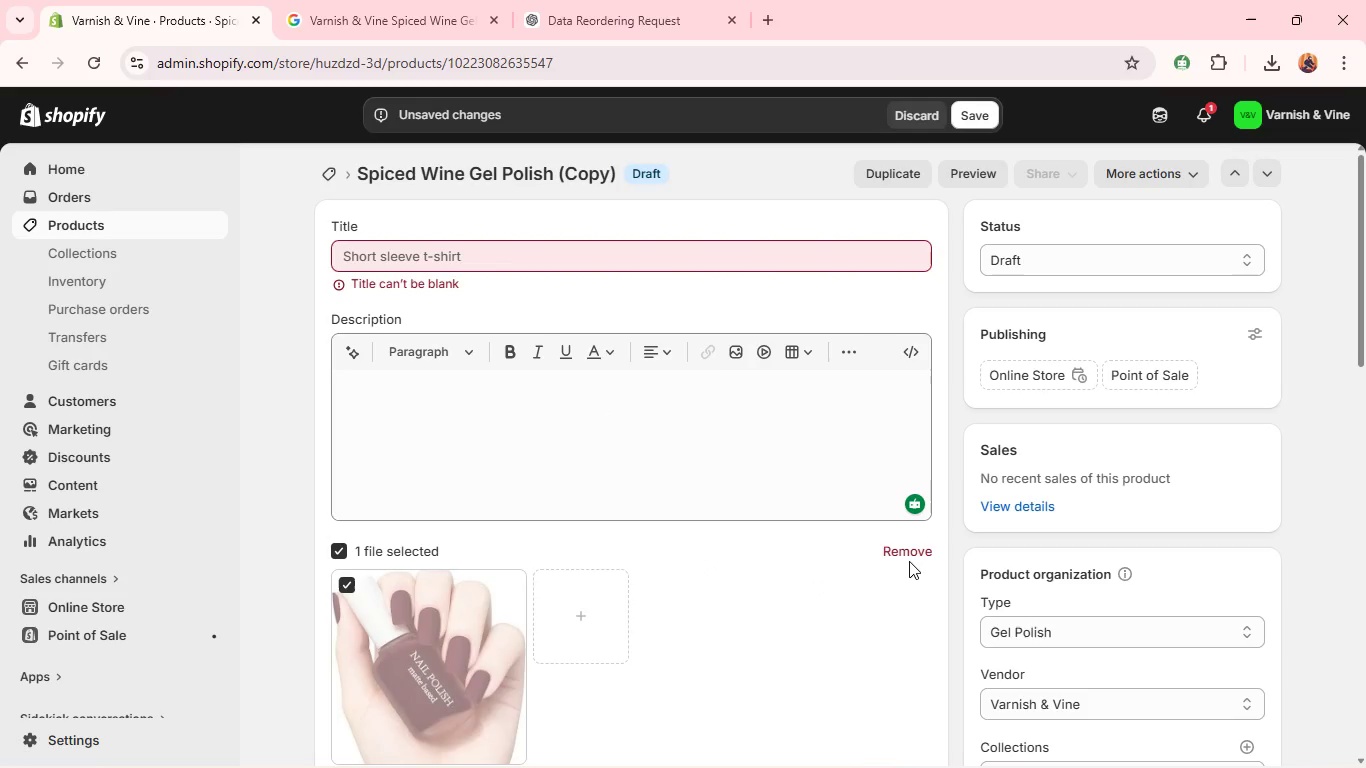 
left_click([892, 554])
 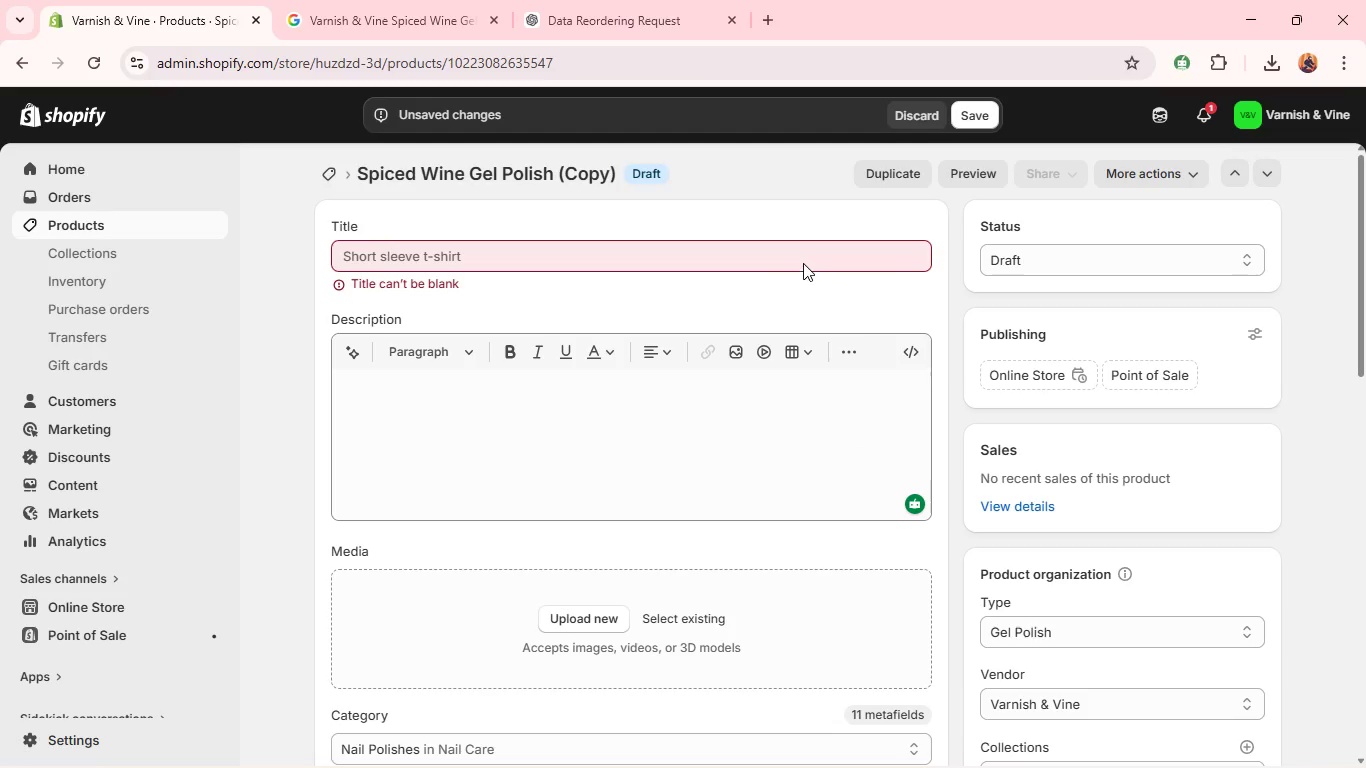 
left_click([801, 258])
 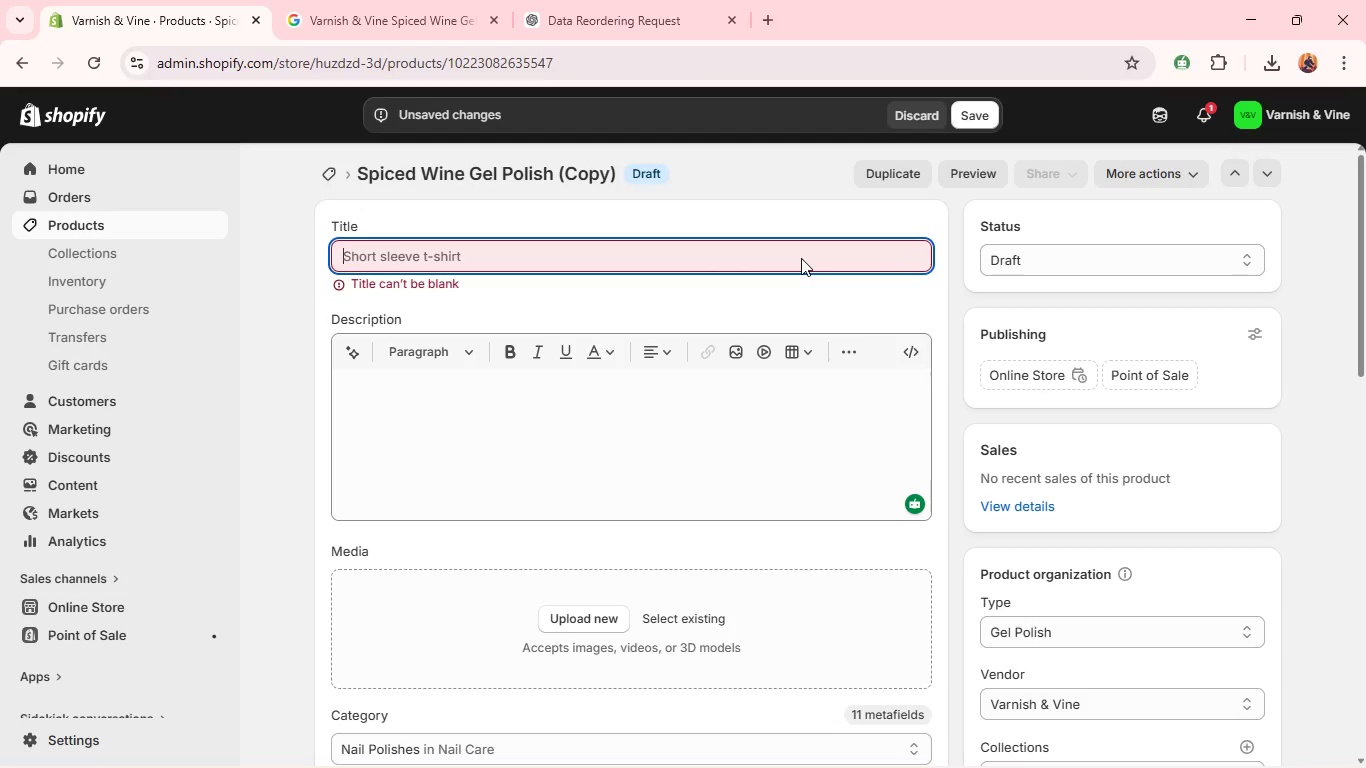 
type(Caramel Drizzle Gel Polish)
 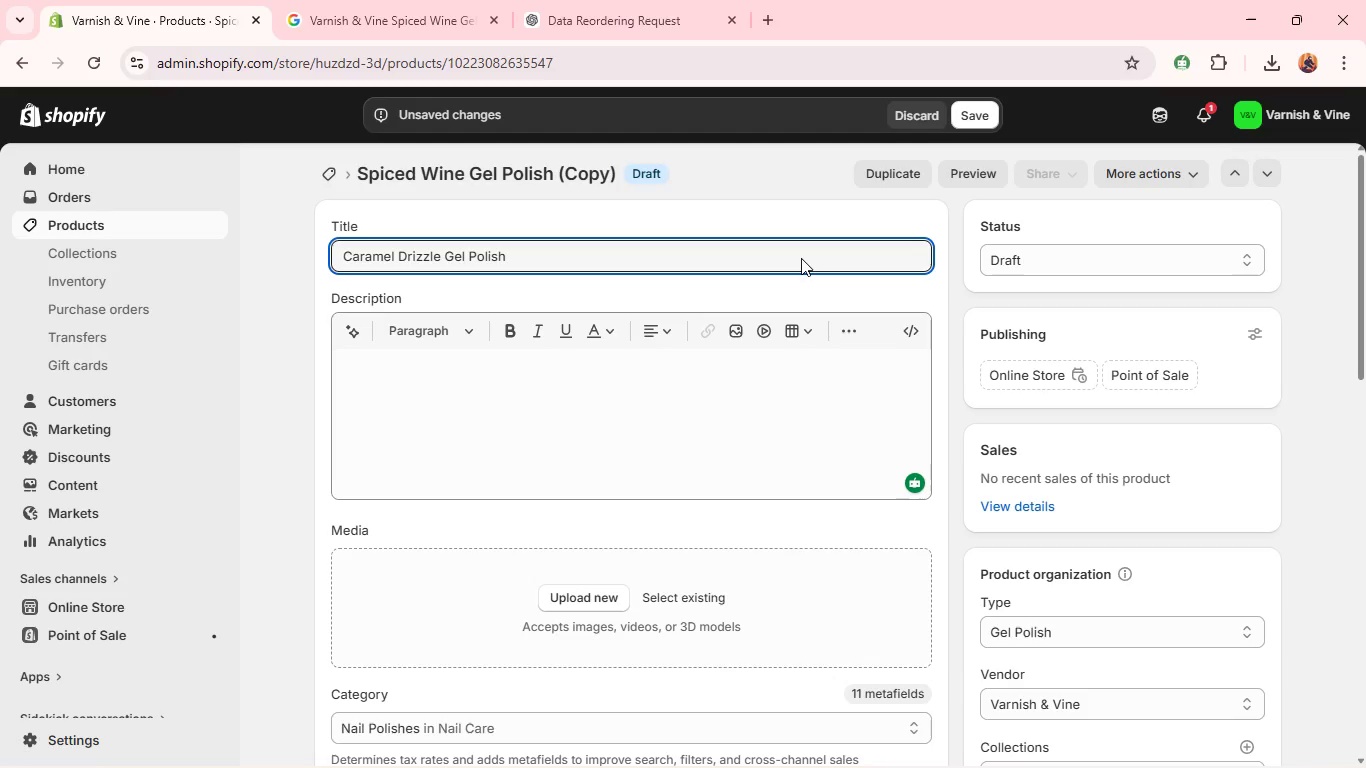 
key(Control+A)
 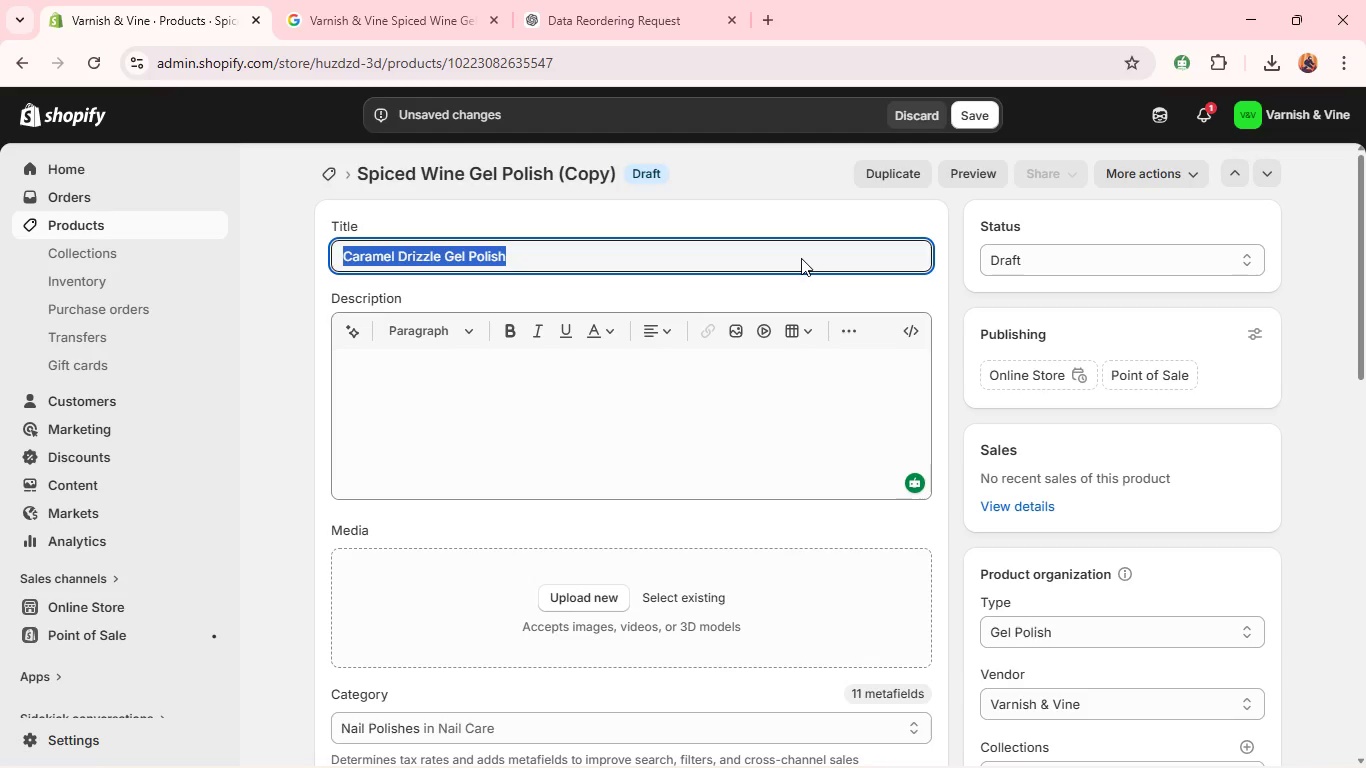 
key(Control+C)
 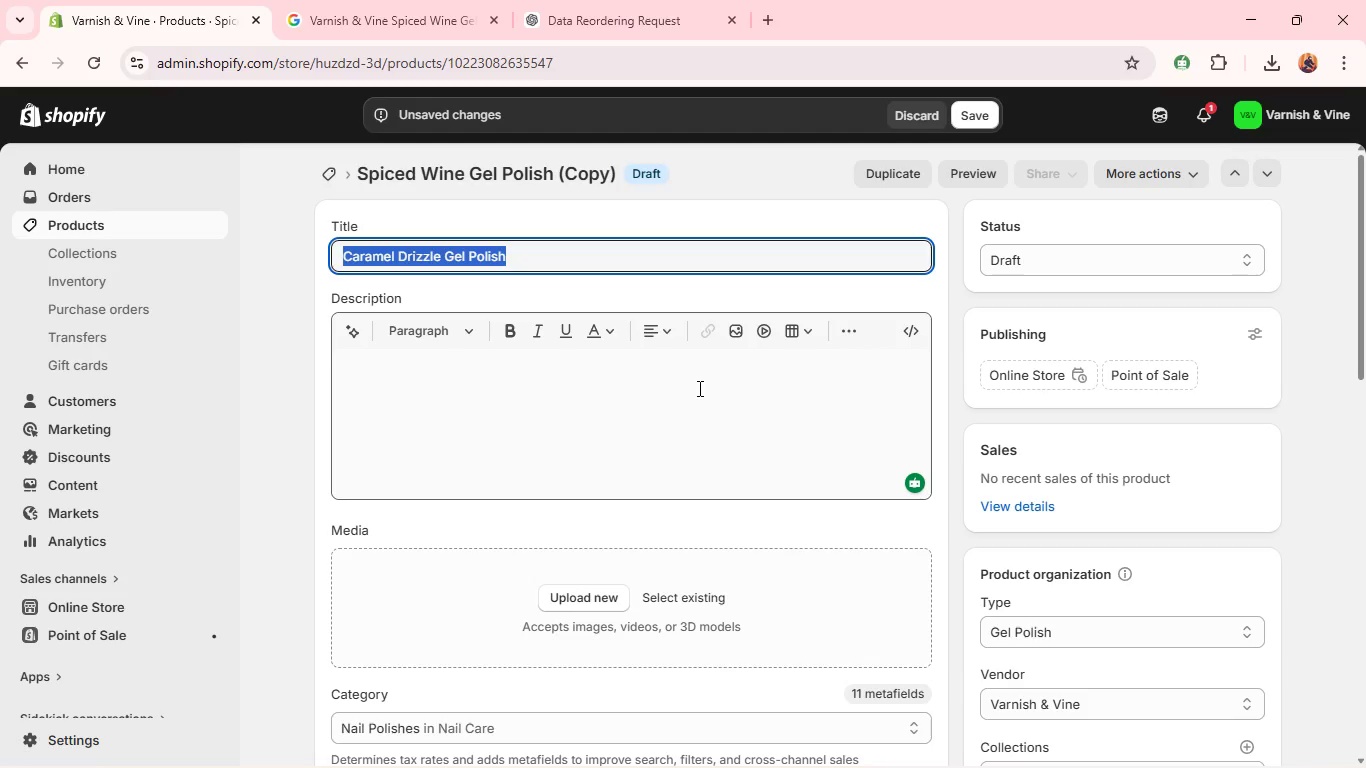 
left_click([698, 388])
 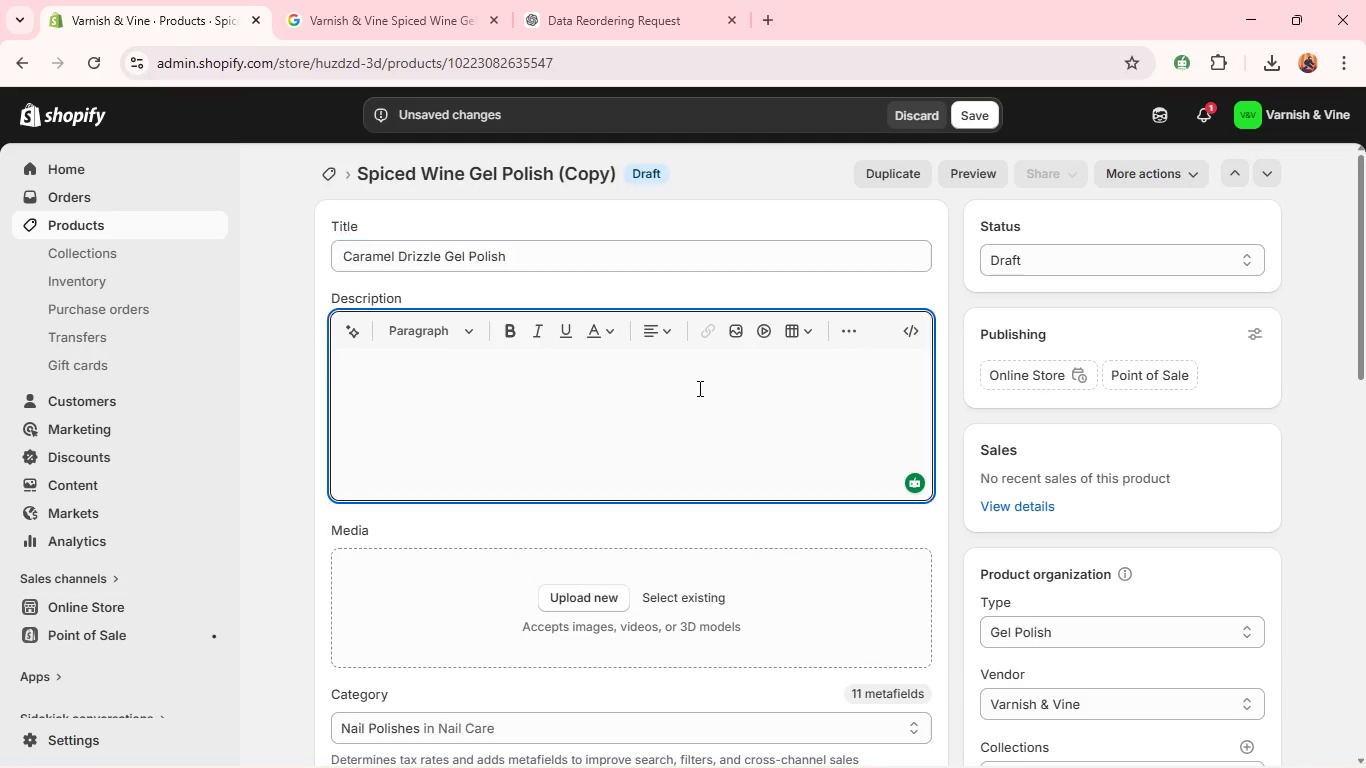 
key(Control+B)
 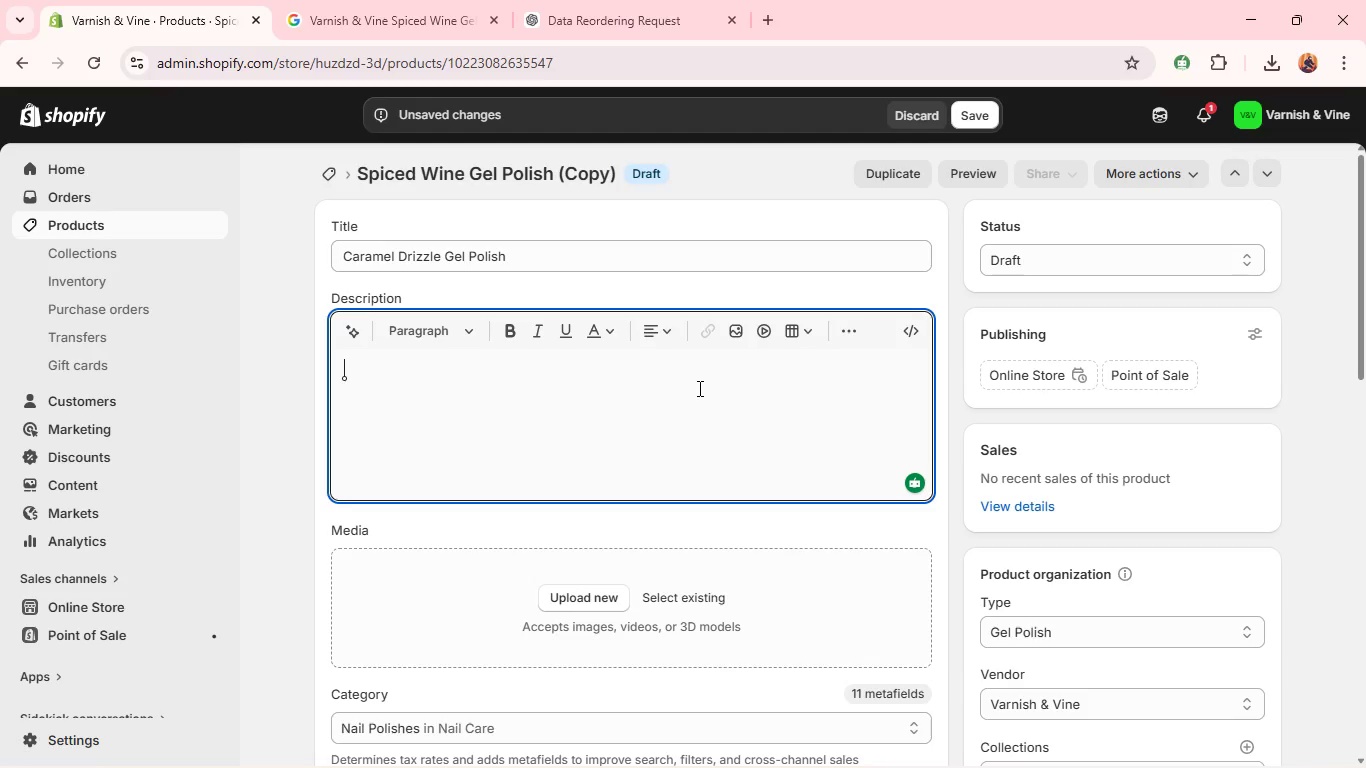 
key(Control+V)
 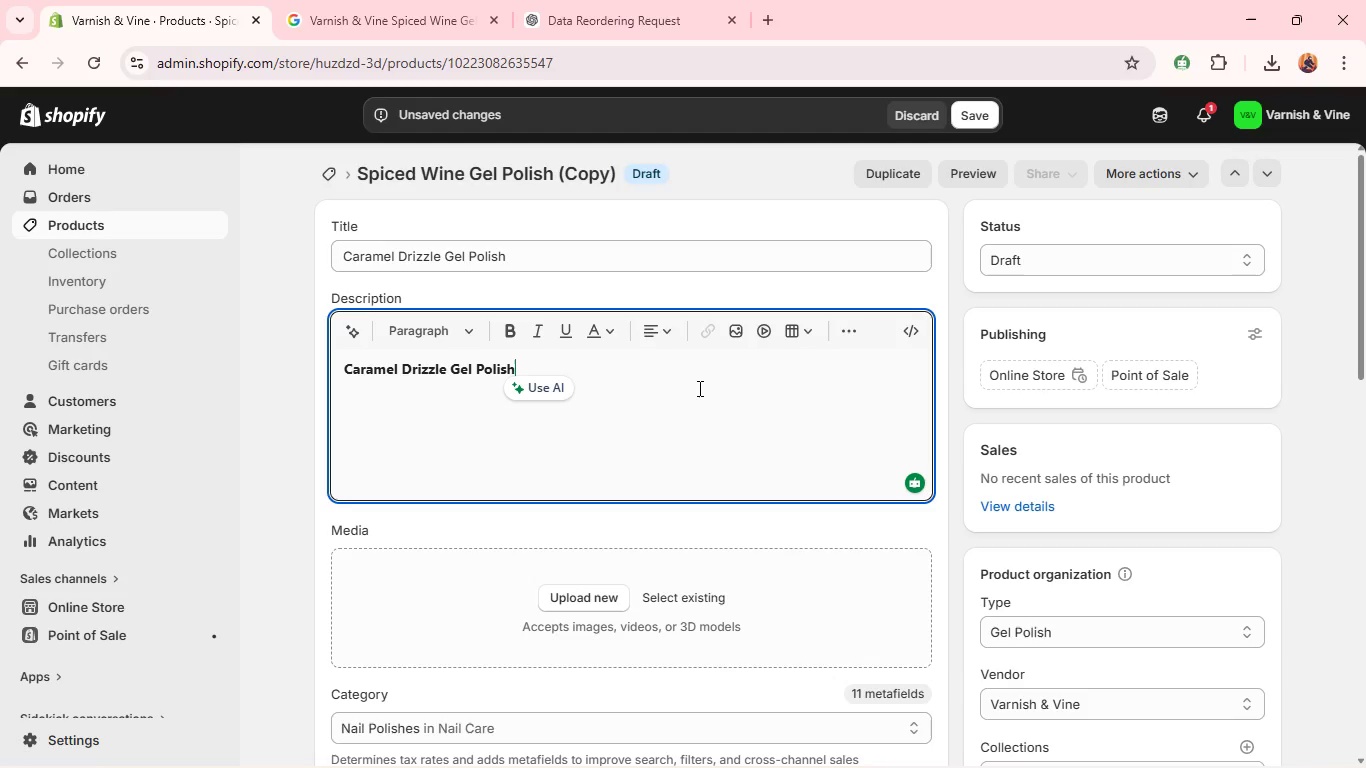 
wait(9.45)
 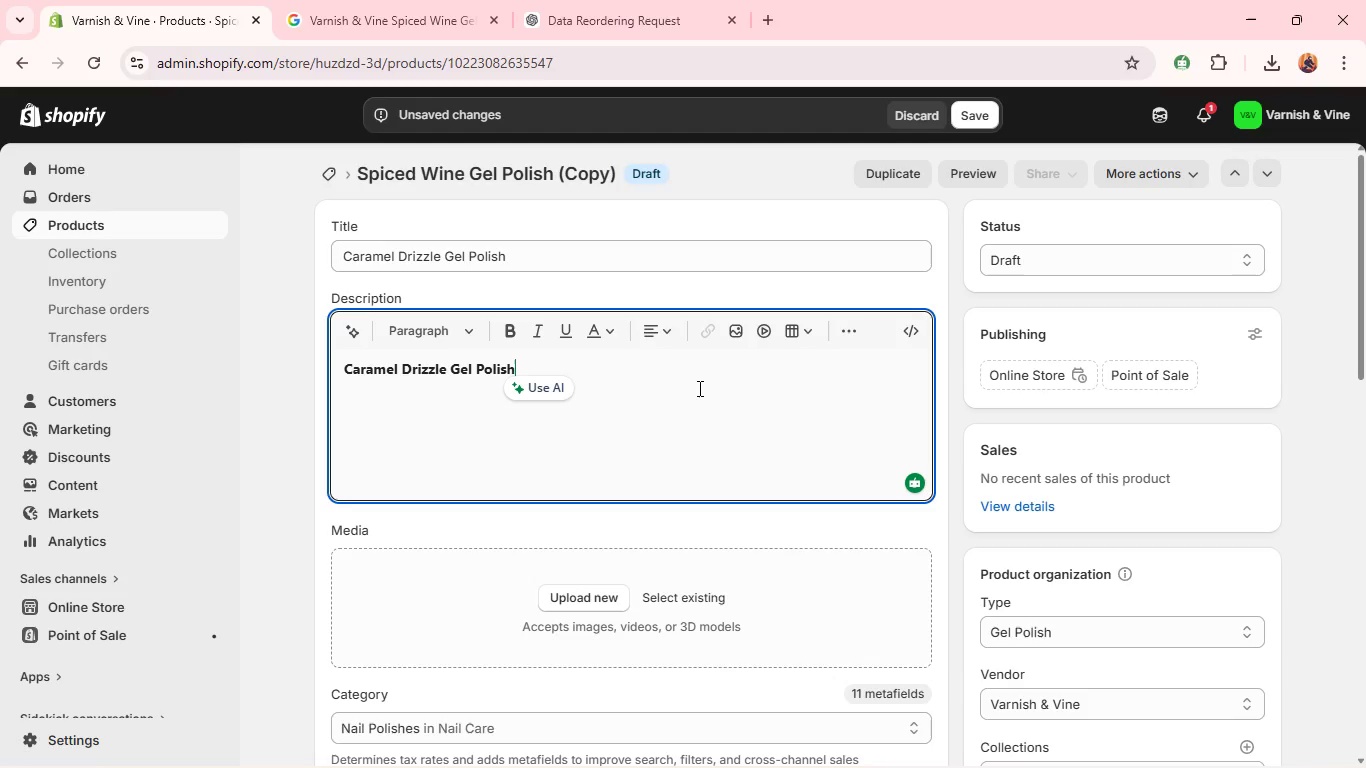 
key(Control+A)
 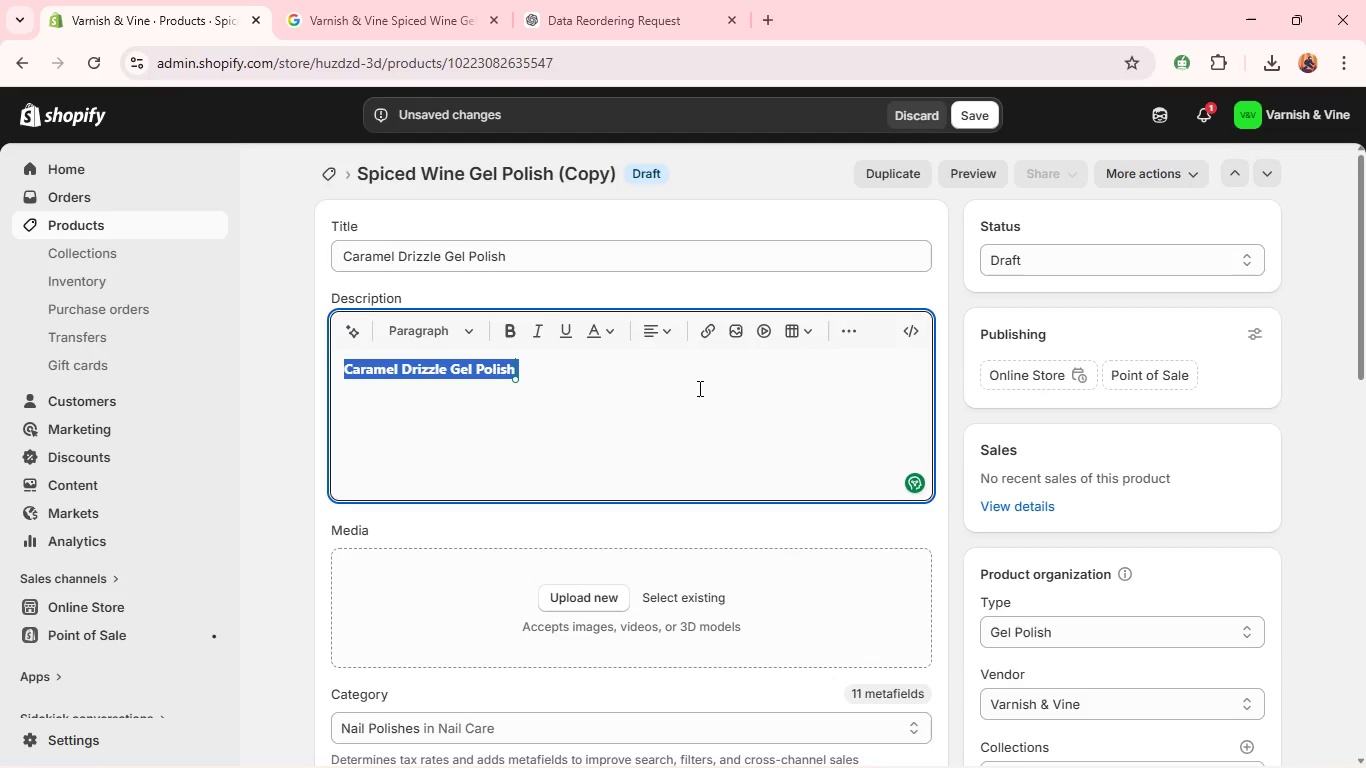 
key(Control+B)
 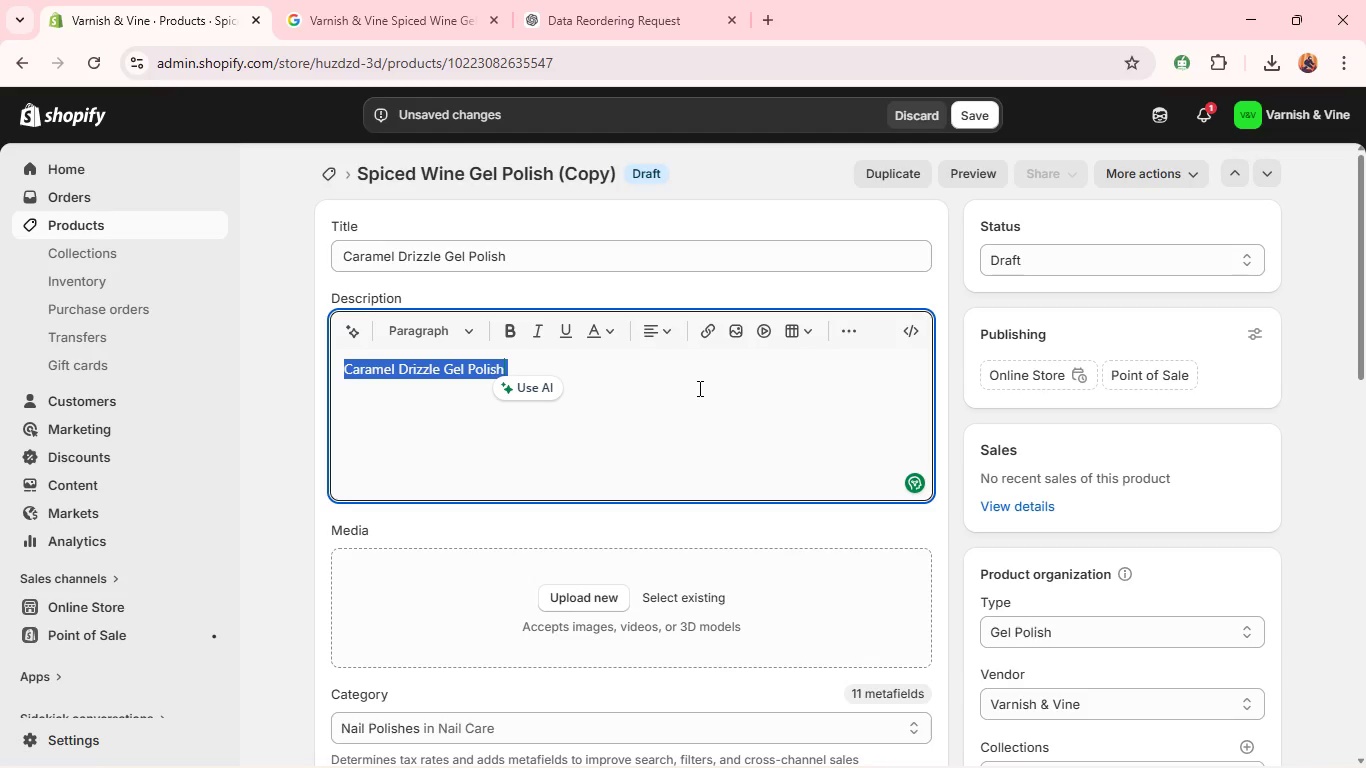 
wait(12.3)
 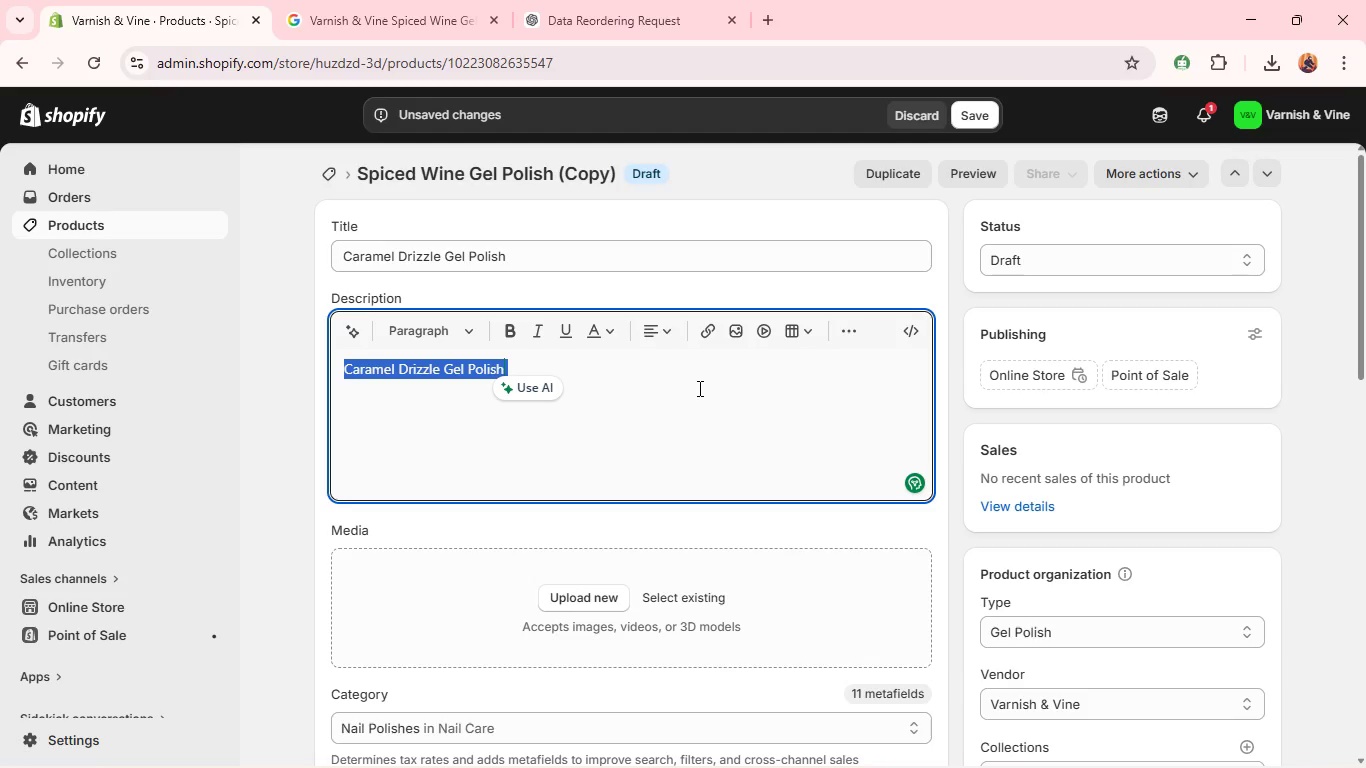 
key(Alt+AltLeft)
 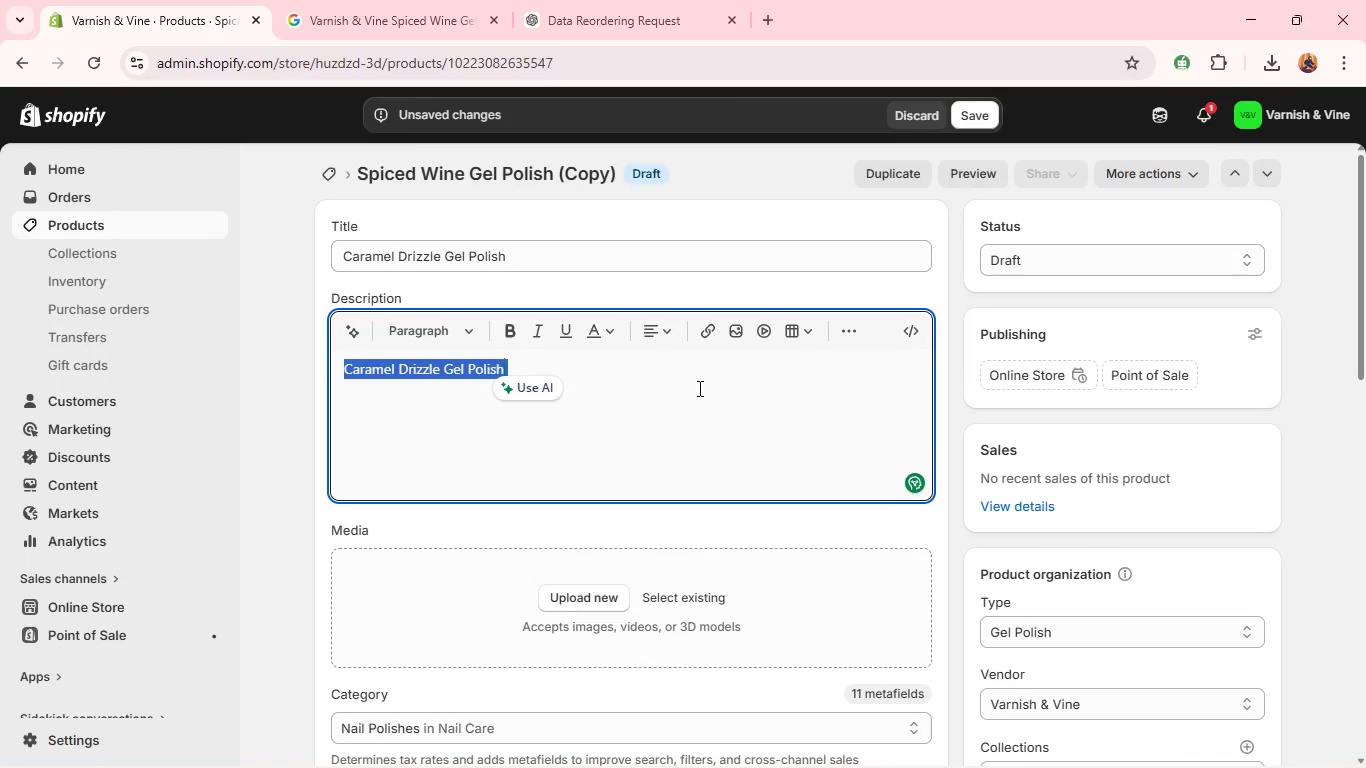 
key(Alt+Tab)
 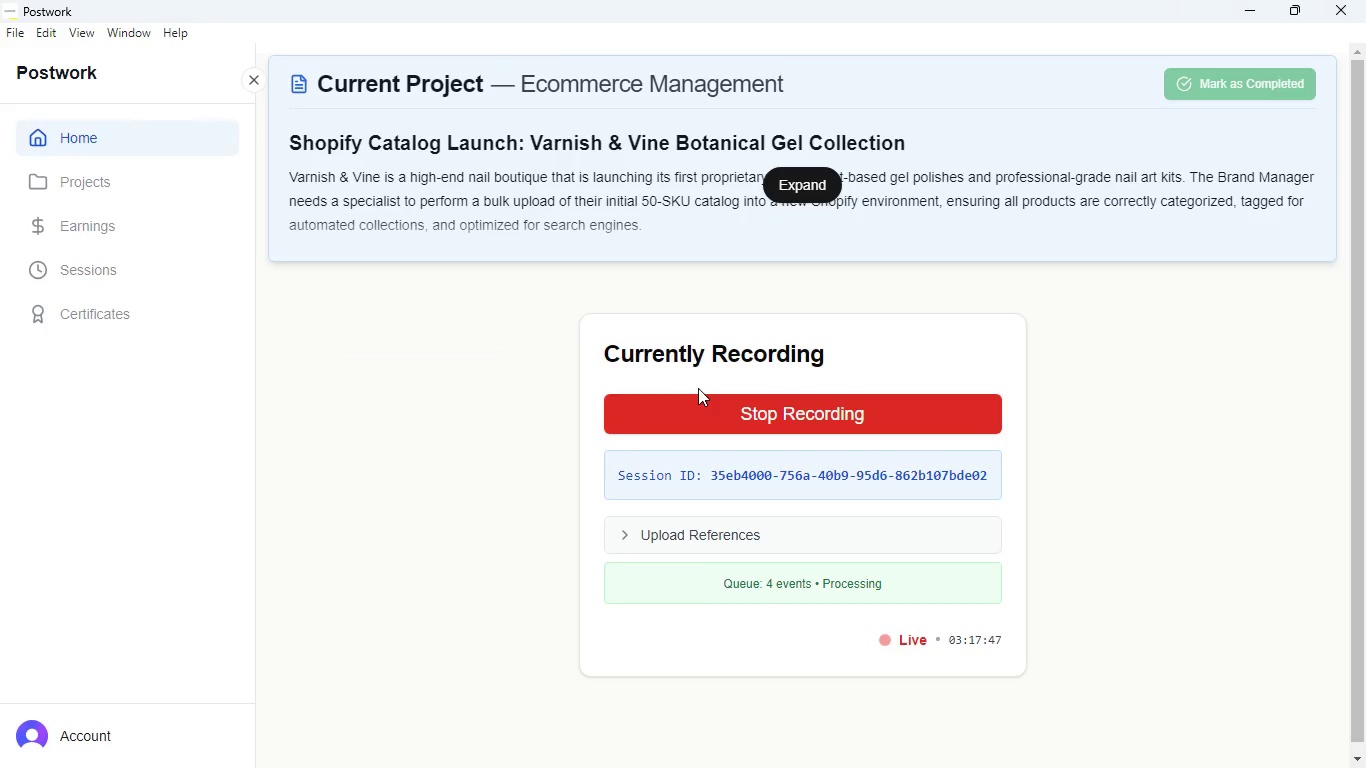 
key(Alt+AltLeft)